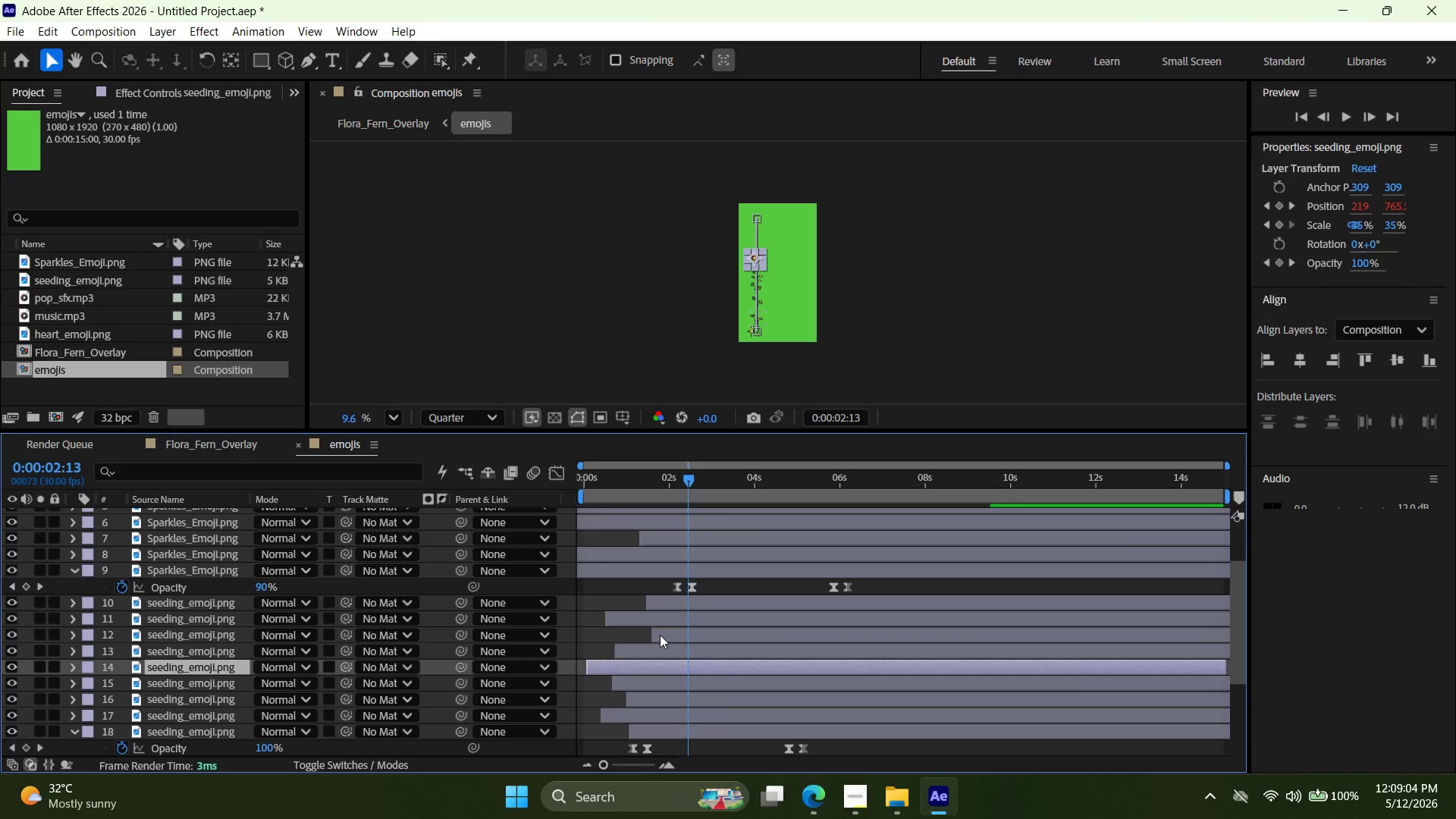 
scroll: coordinate [713, 636], scroll_direction: down, amount: 4.0
 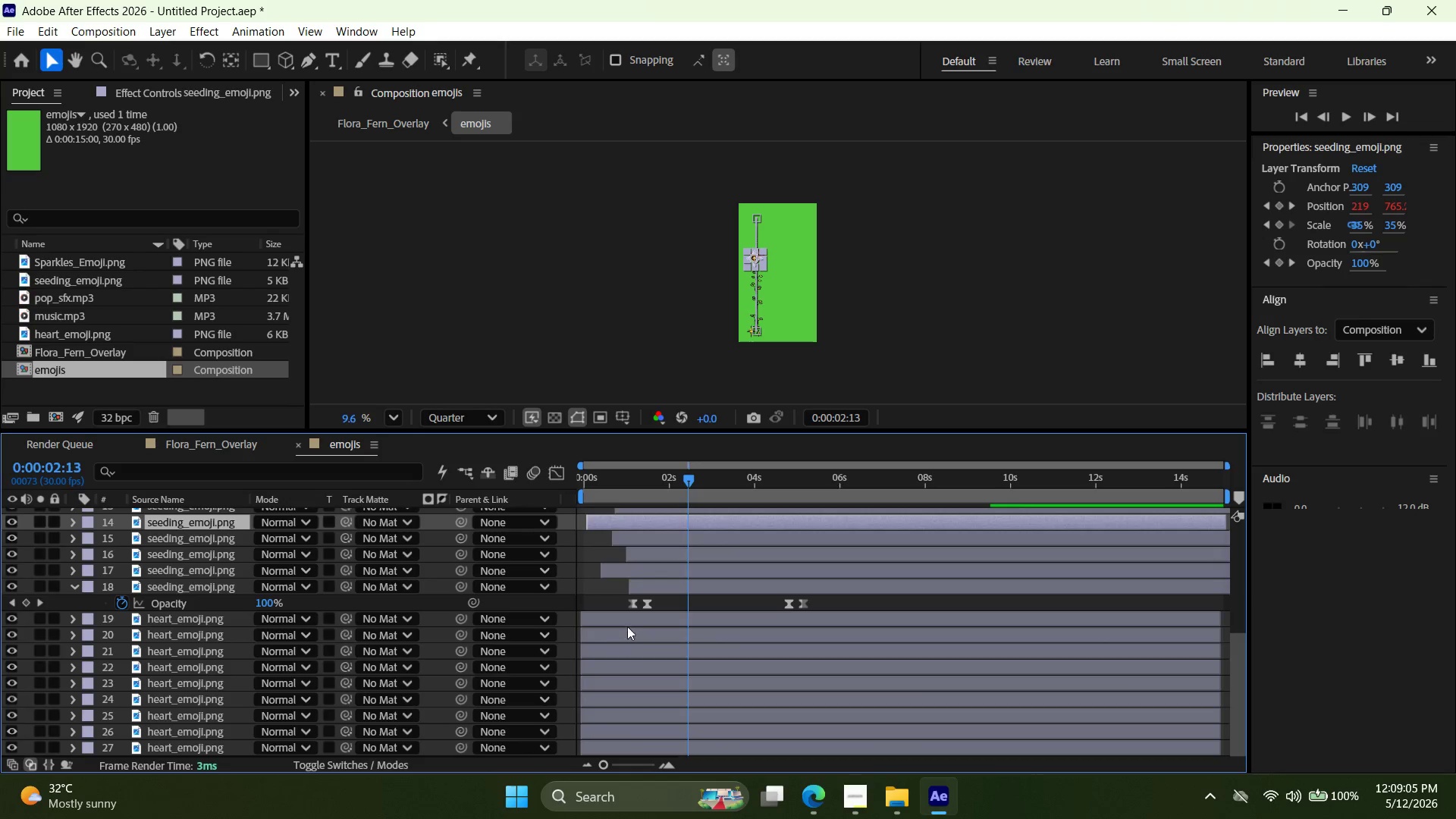 
left_click_drag(start_coordinate=[621, 605], to_coordinate=[642, 614])
 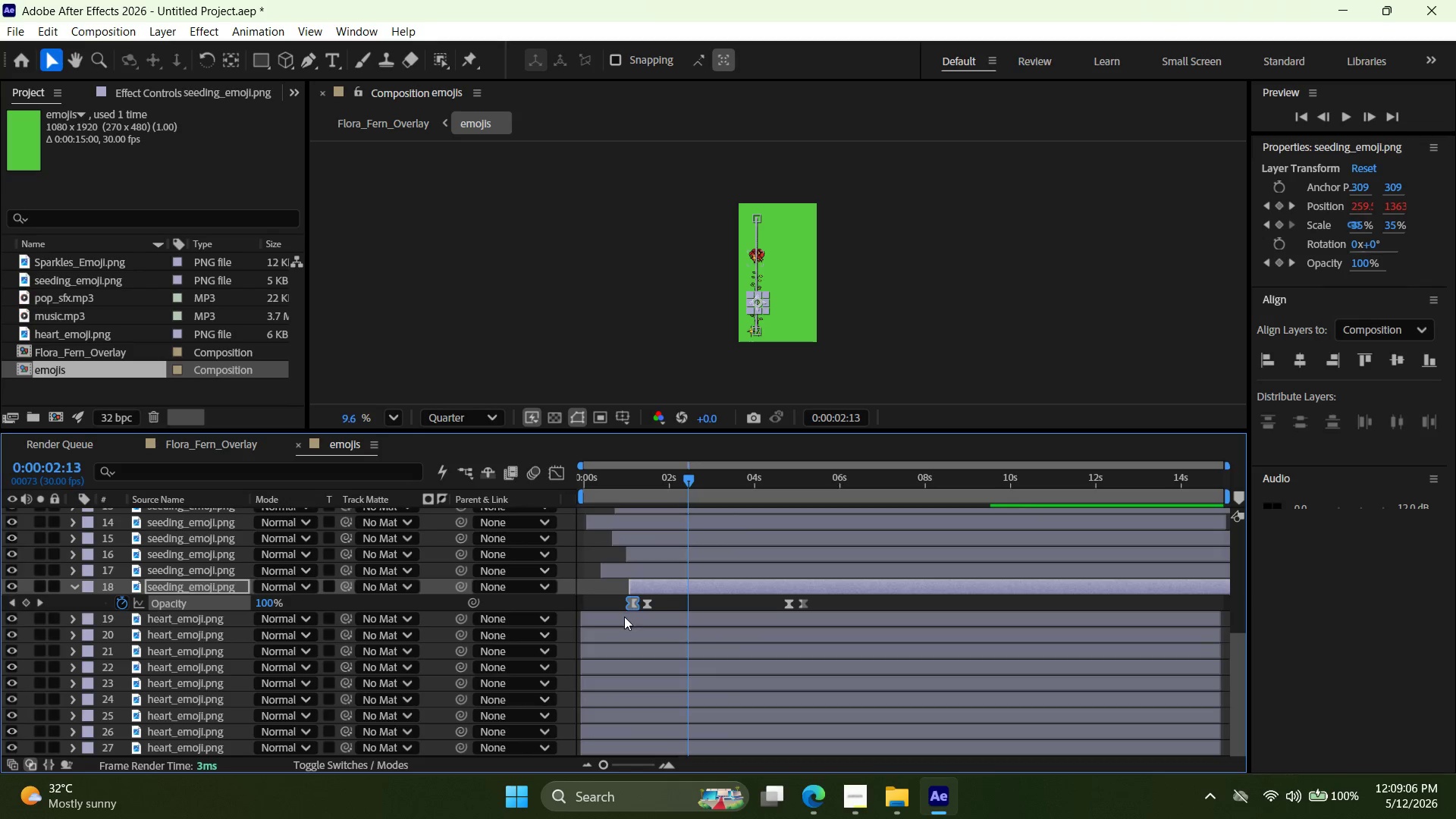 
left_click_drag(start_coordinate=[624, 617], to_coordinate=[670, 620])
 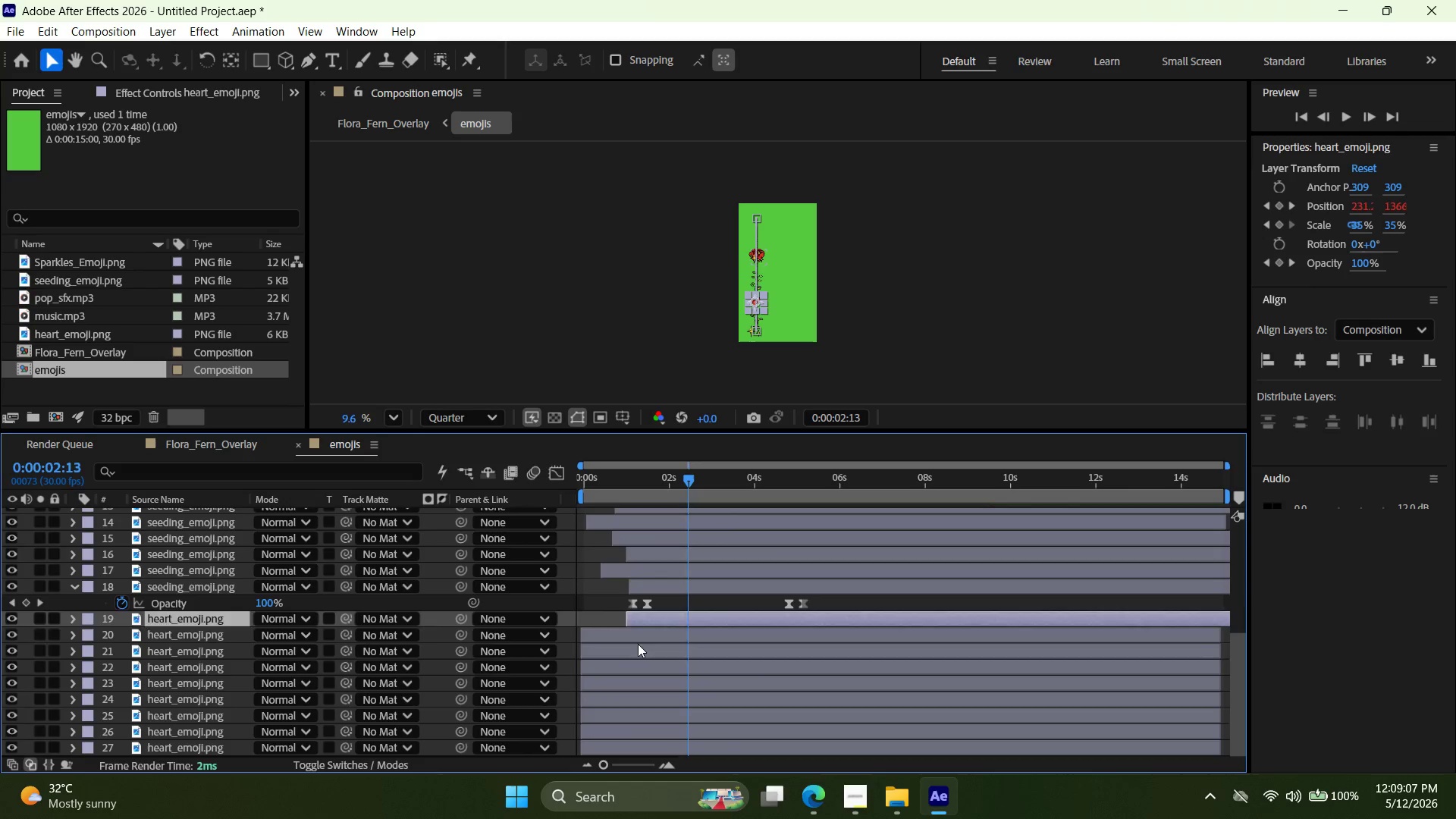 
left_click_drag(start_coordinate=[642, 644], to_coordinate=[676, 645])
 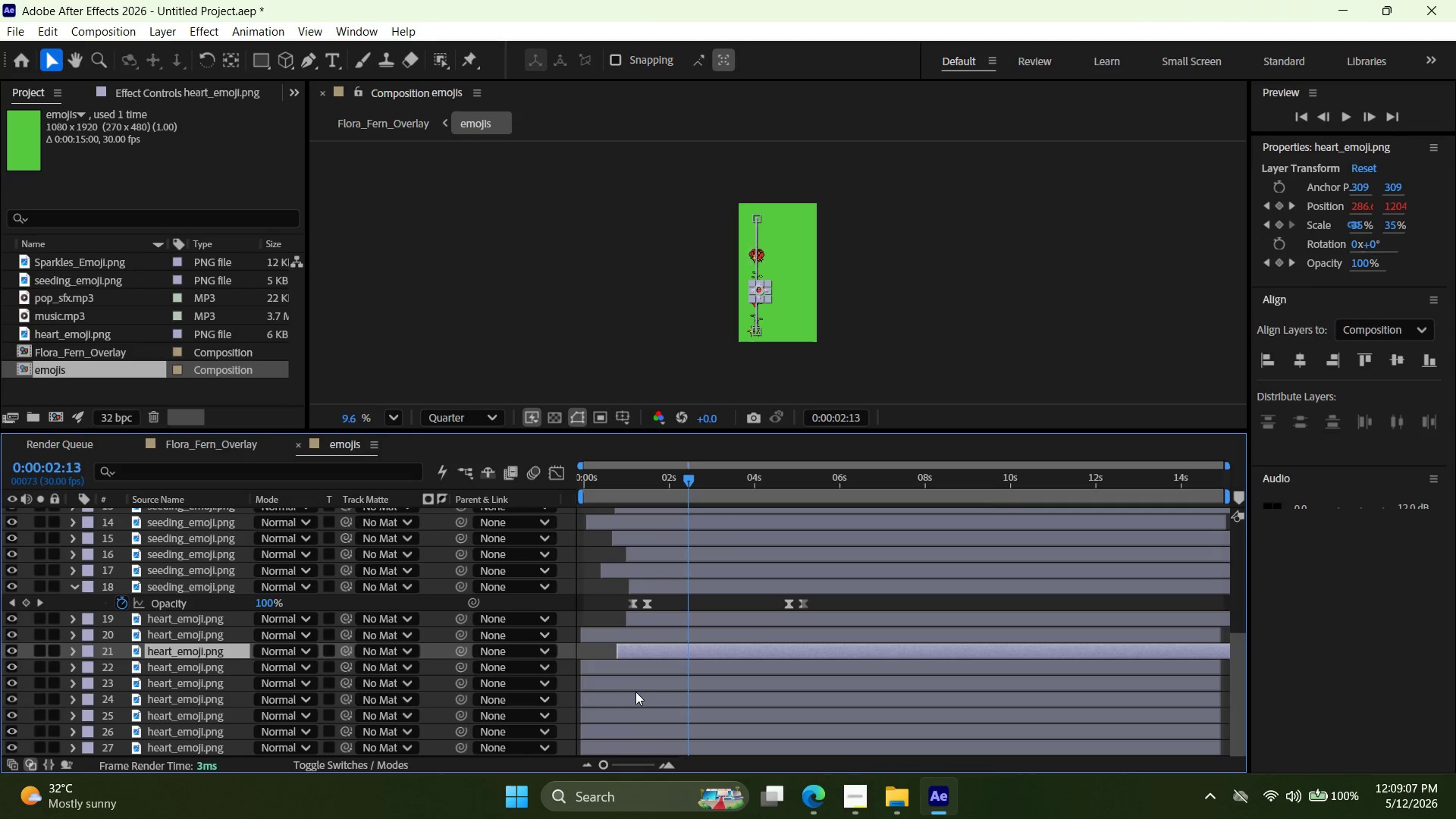 
left_click_drag(start_coordinate=[637, 691], to_coordinate=[670, 695])
 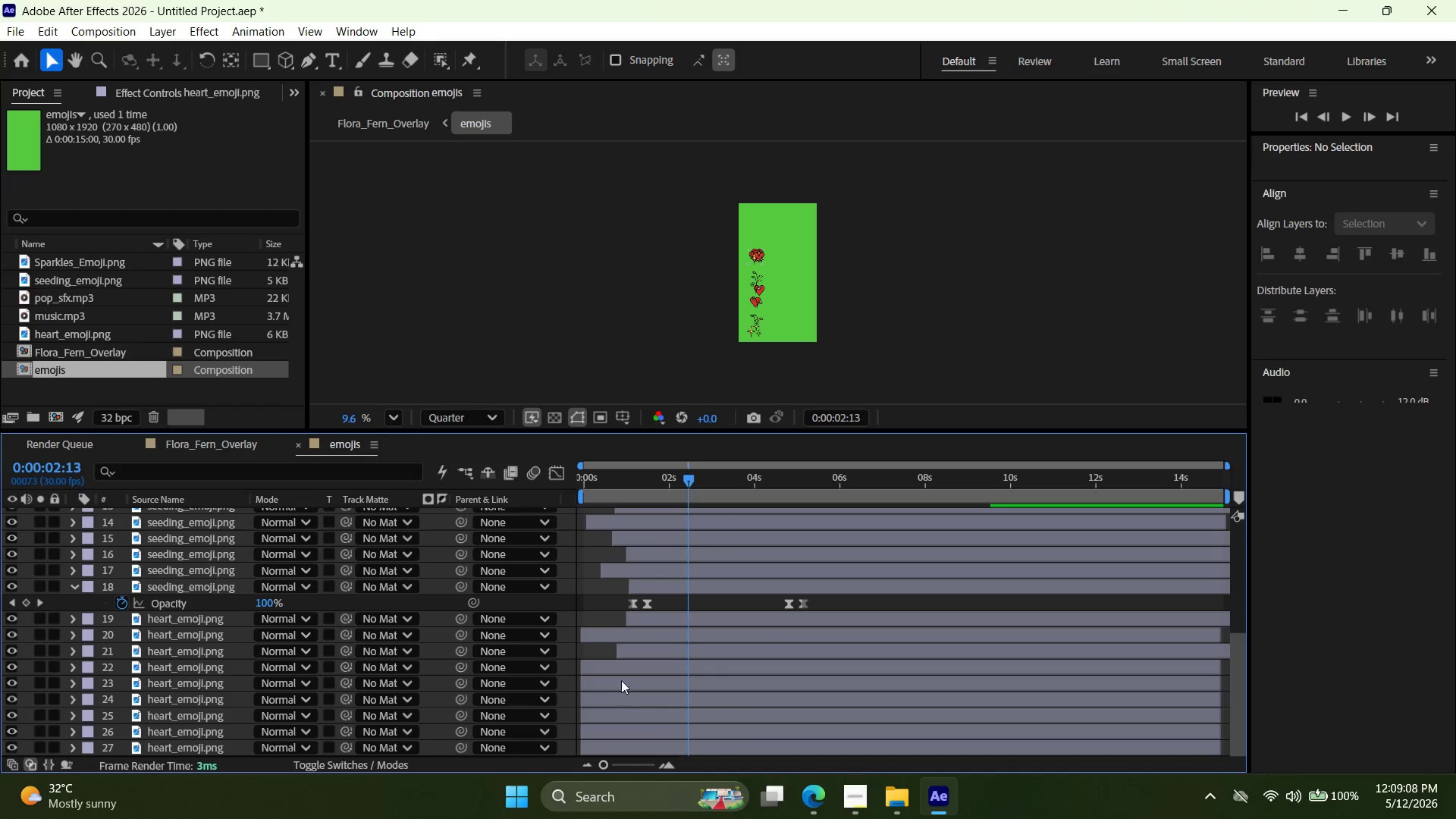 
left_click_drag(start_coordinate=[623, 672], to_coordinate=[667, 675])
 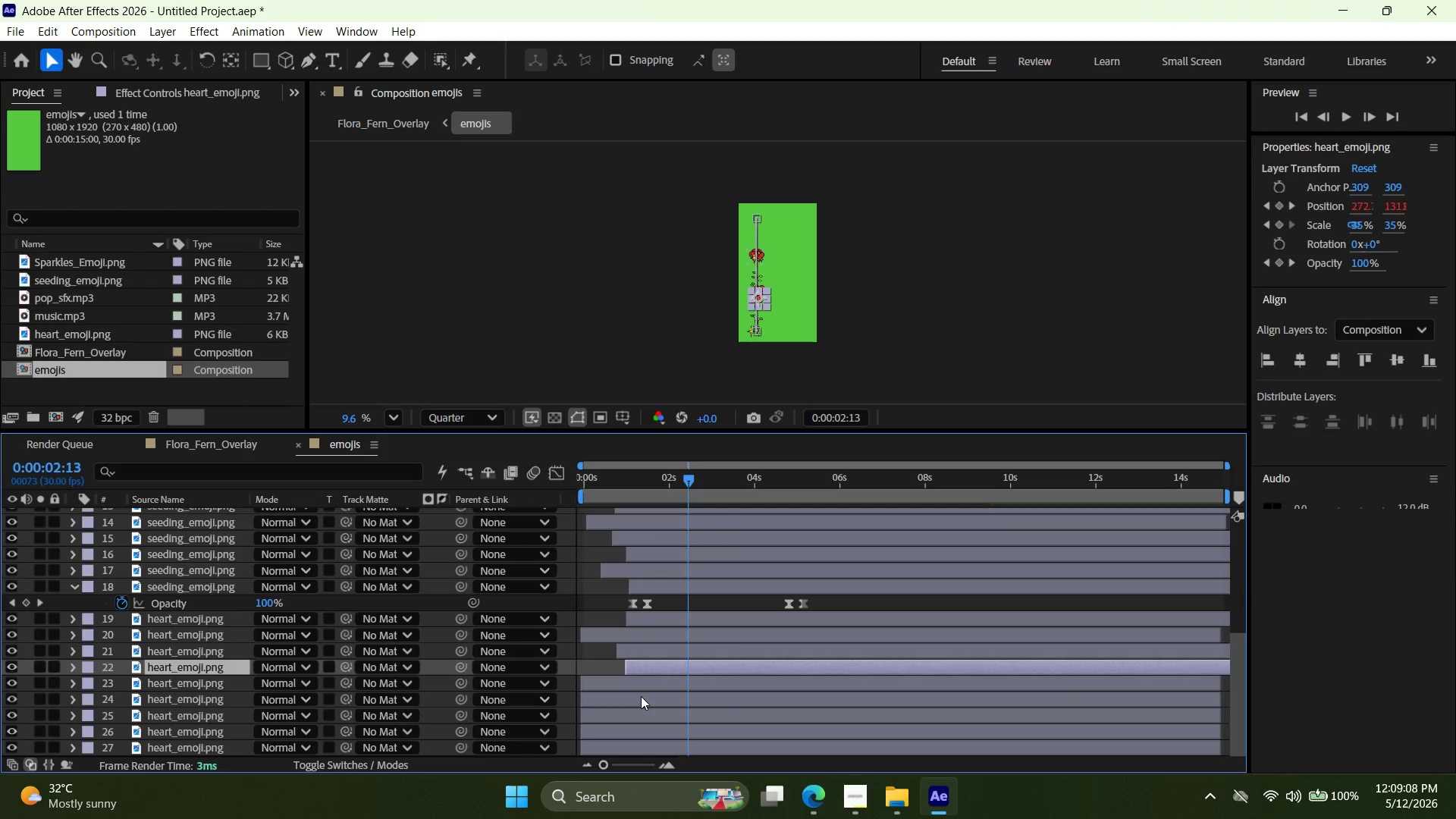 
left_click_drag(start_coordinate=[641, 696], to_coordinate=[701, 697])
 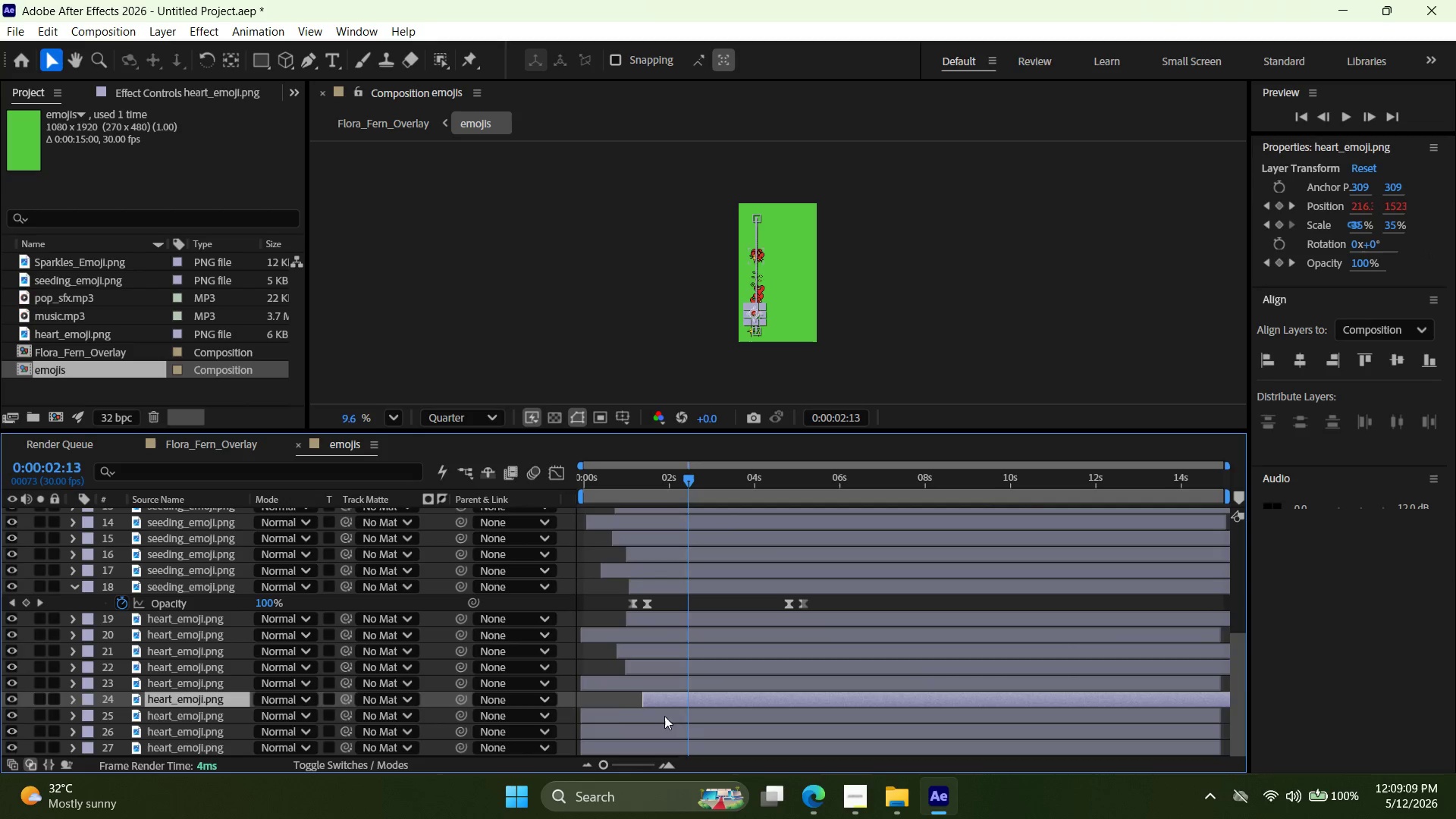 
left_click_drag(start_coordinate=[668, 715], to_coordinate=[721, 719])
 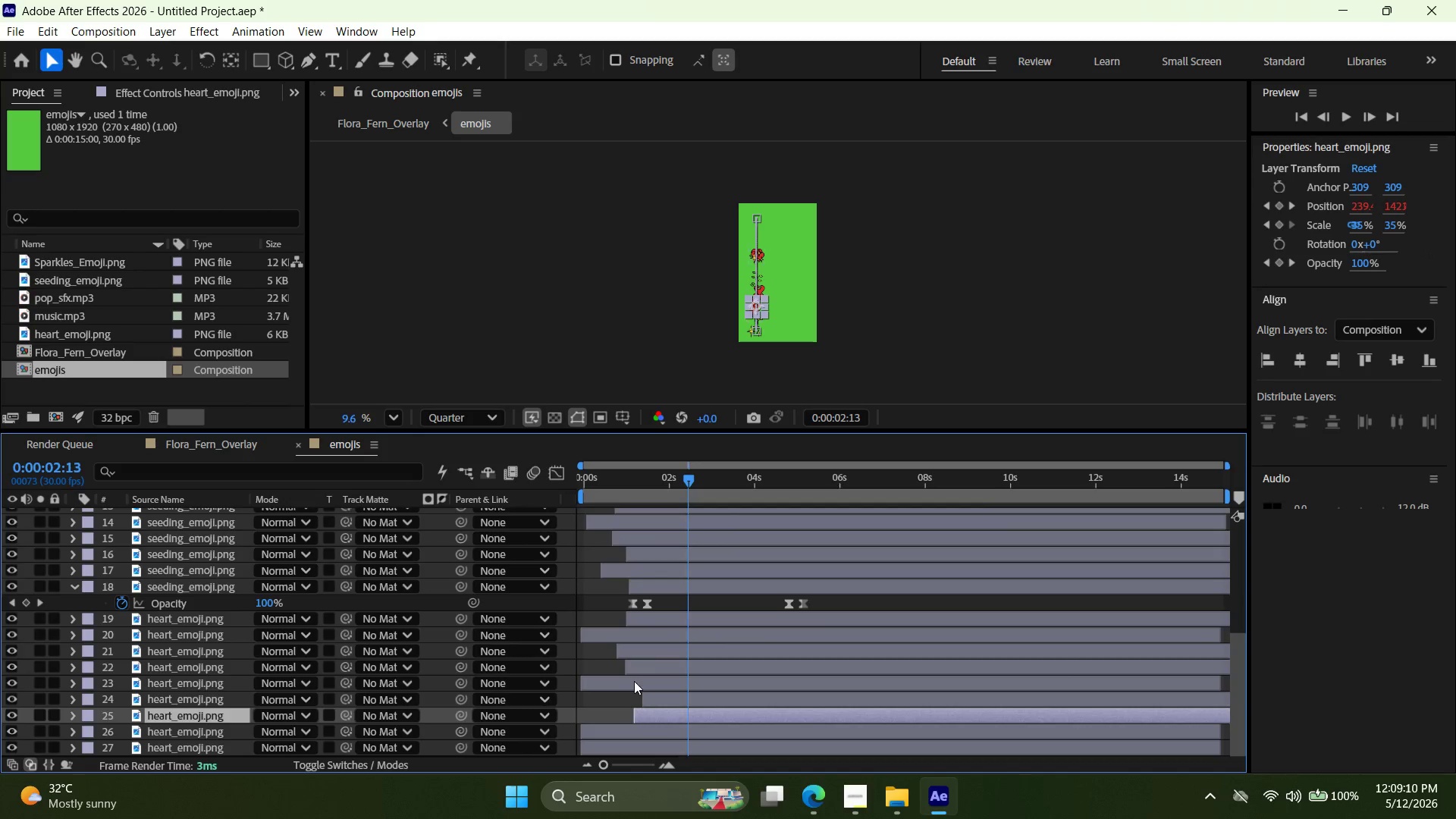 
left_click_drag(start_coordinate=[636, 682], to_coordinate=[648, 684])
 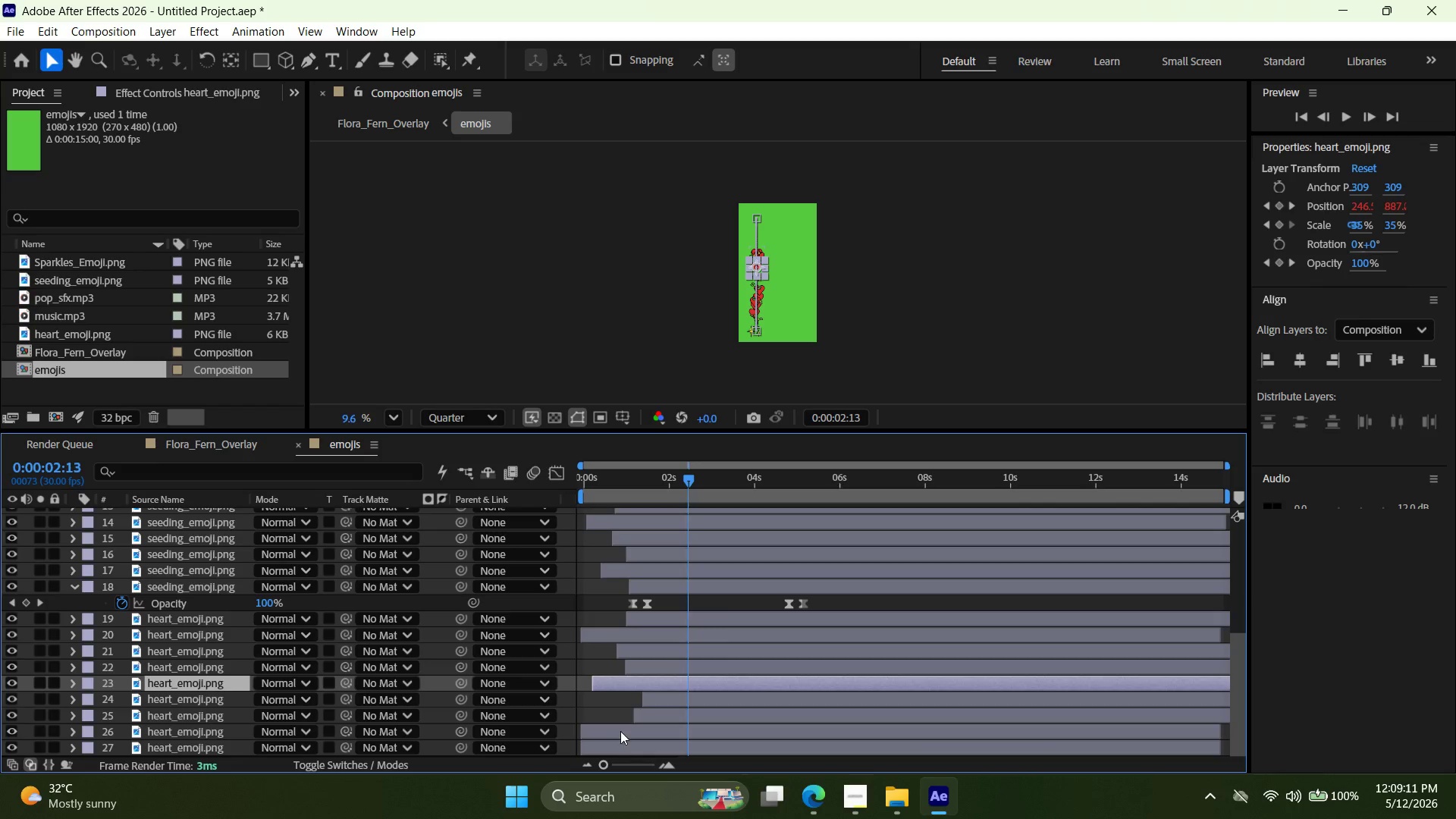 
left_click_drag(start_coordinate=[622, 730], to_coordinate=[657, 727])
 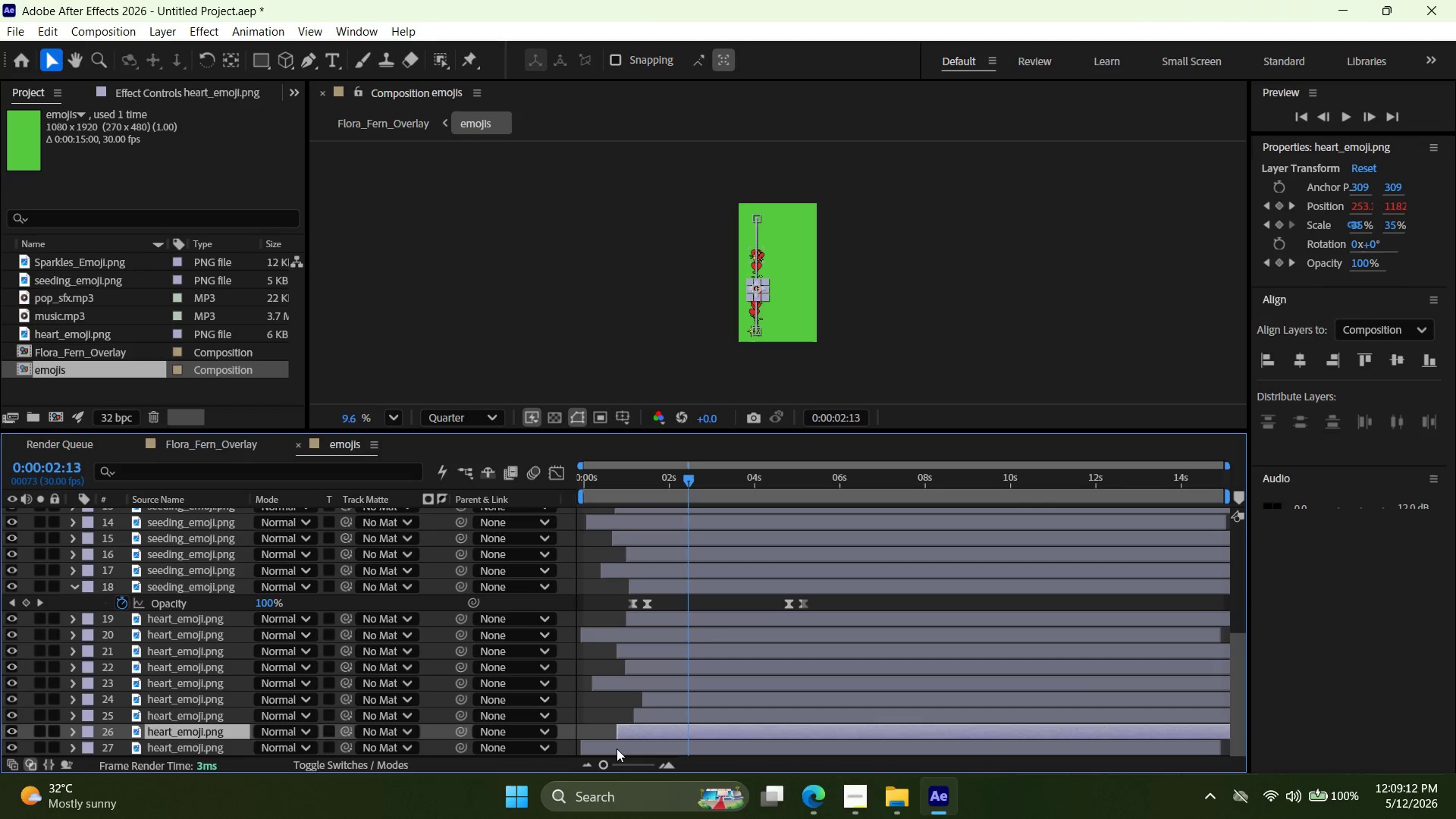 
left_click_drag(start_coordinate=[622, 749], to_coordinate=[636, 746])
 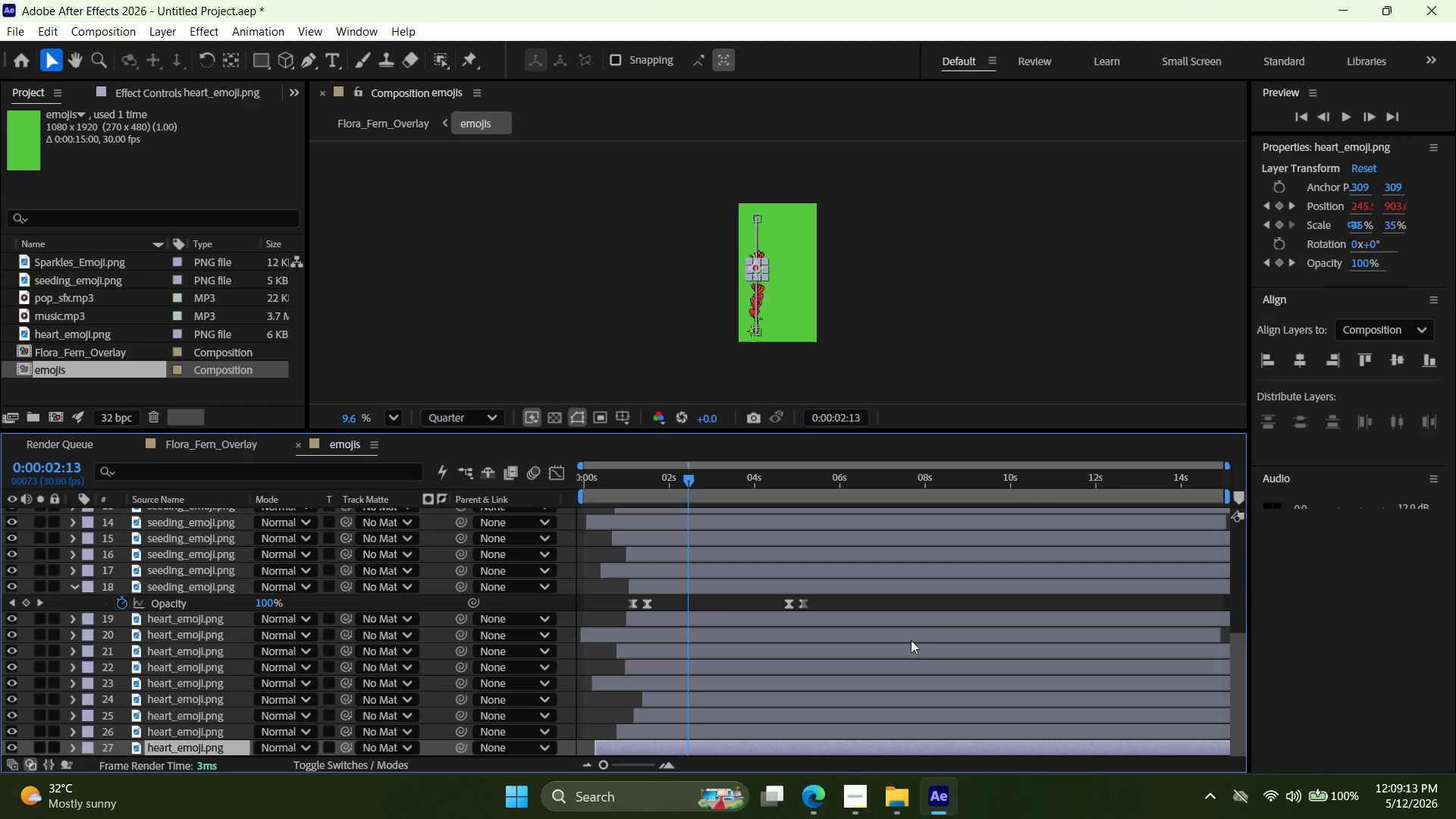 
scroll: coordinate [993, 609], scroll_direction: up, amount: 2.0
 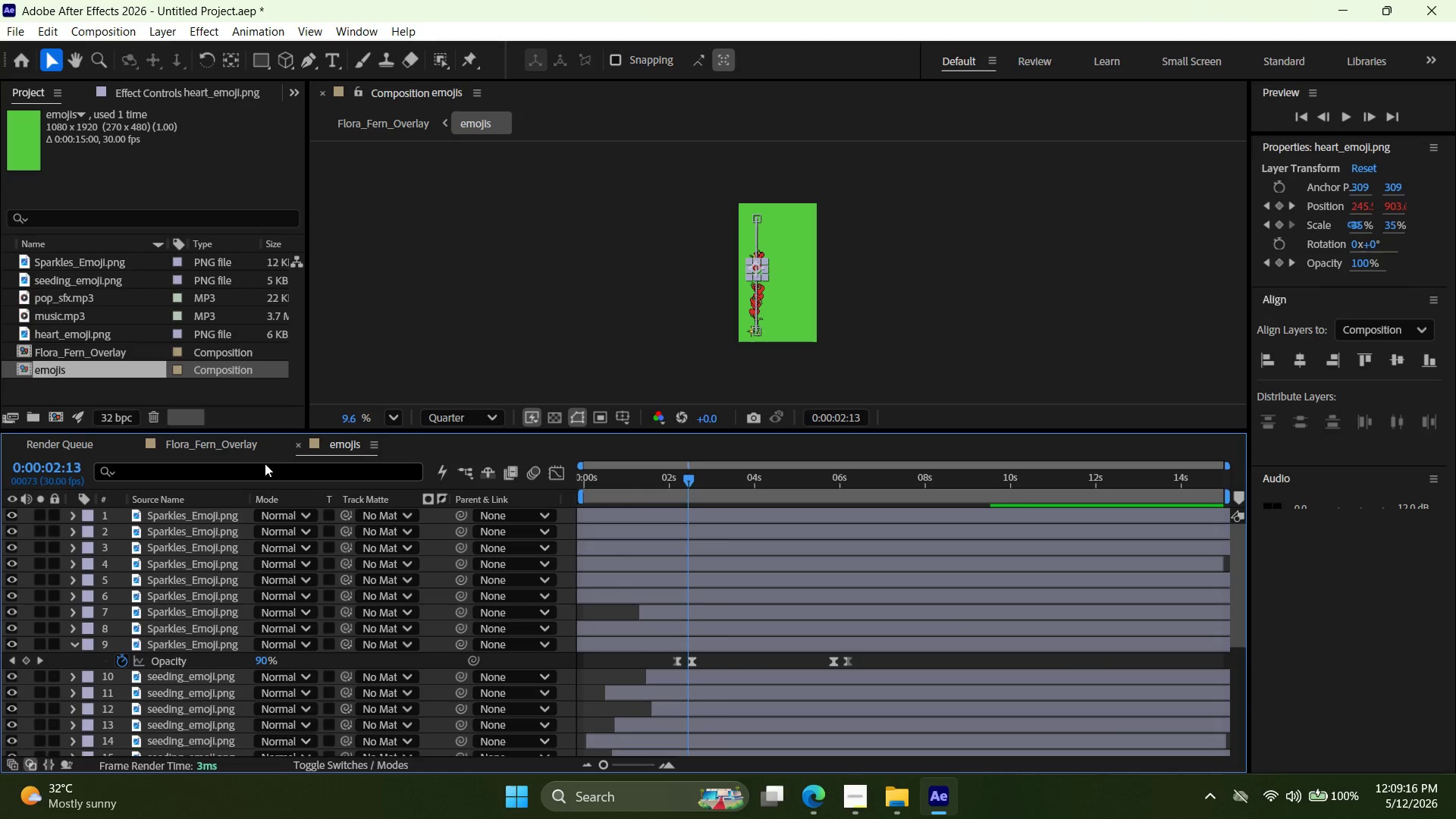 
left_click([68, 438])
 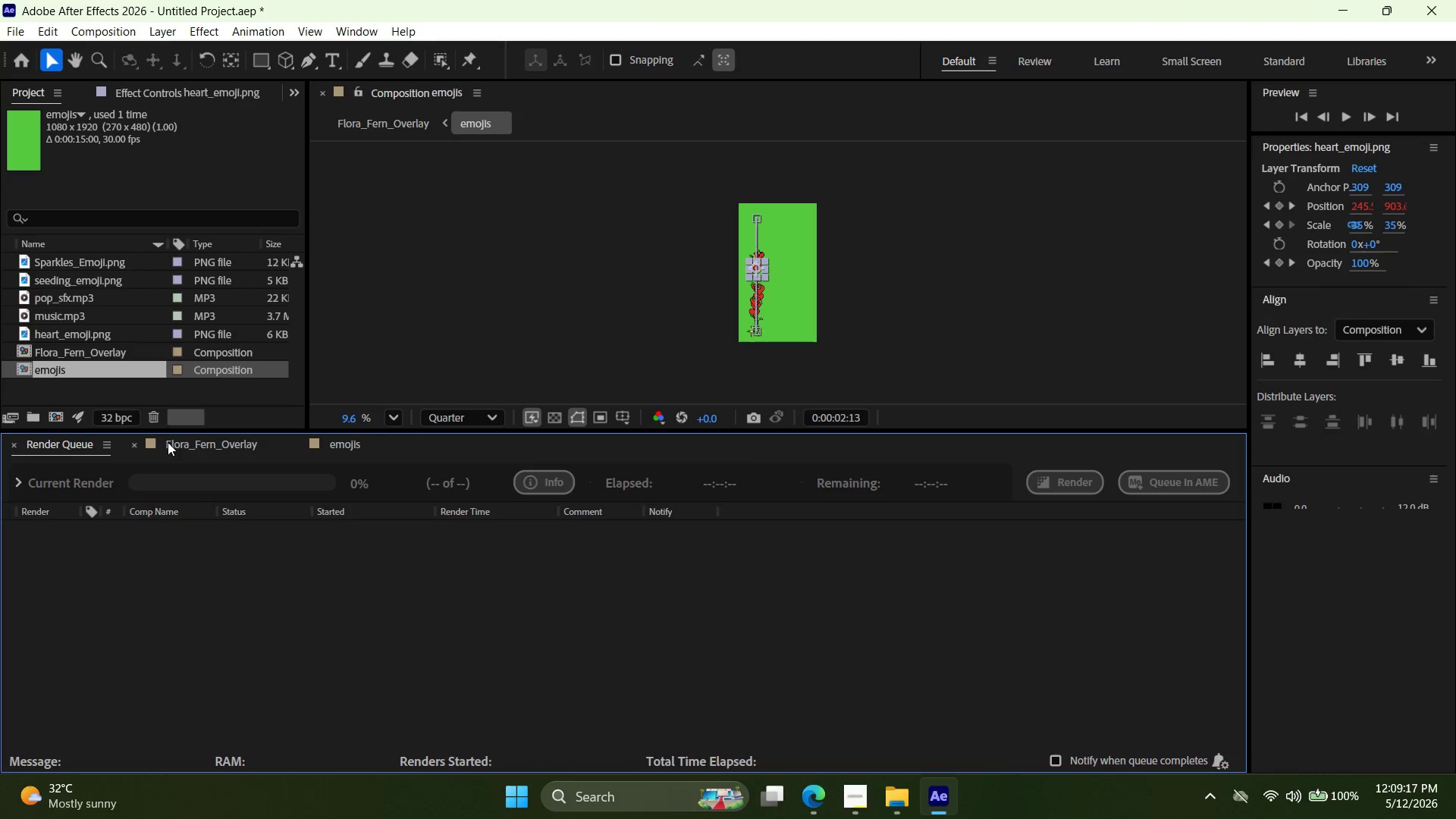 
left_click([175, 442])
 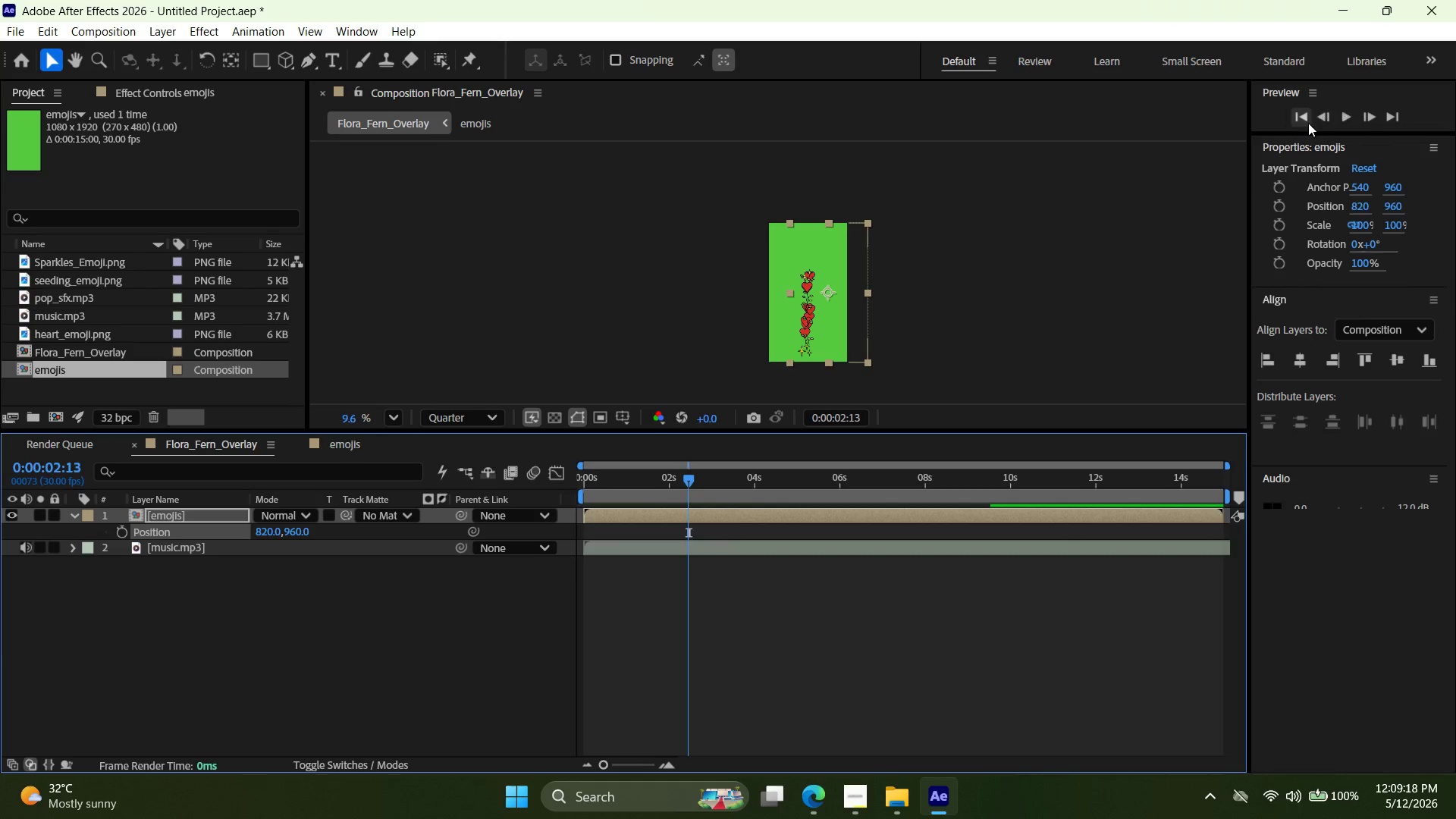 
left_click([1300, 118])
 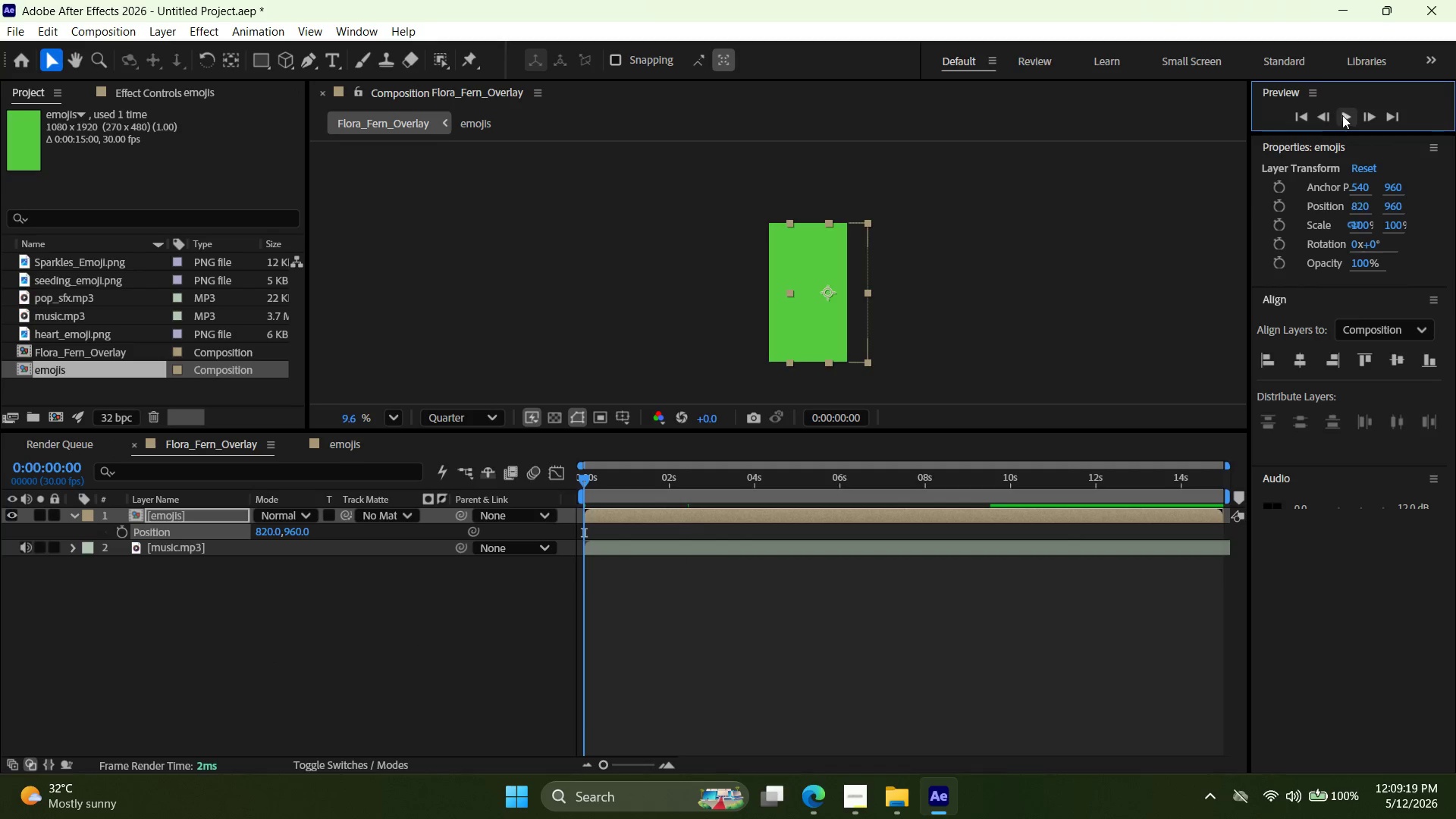 
left_click([1343, 115])
 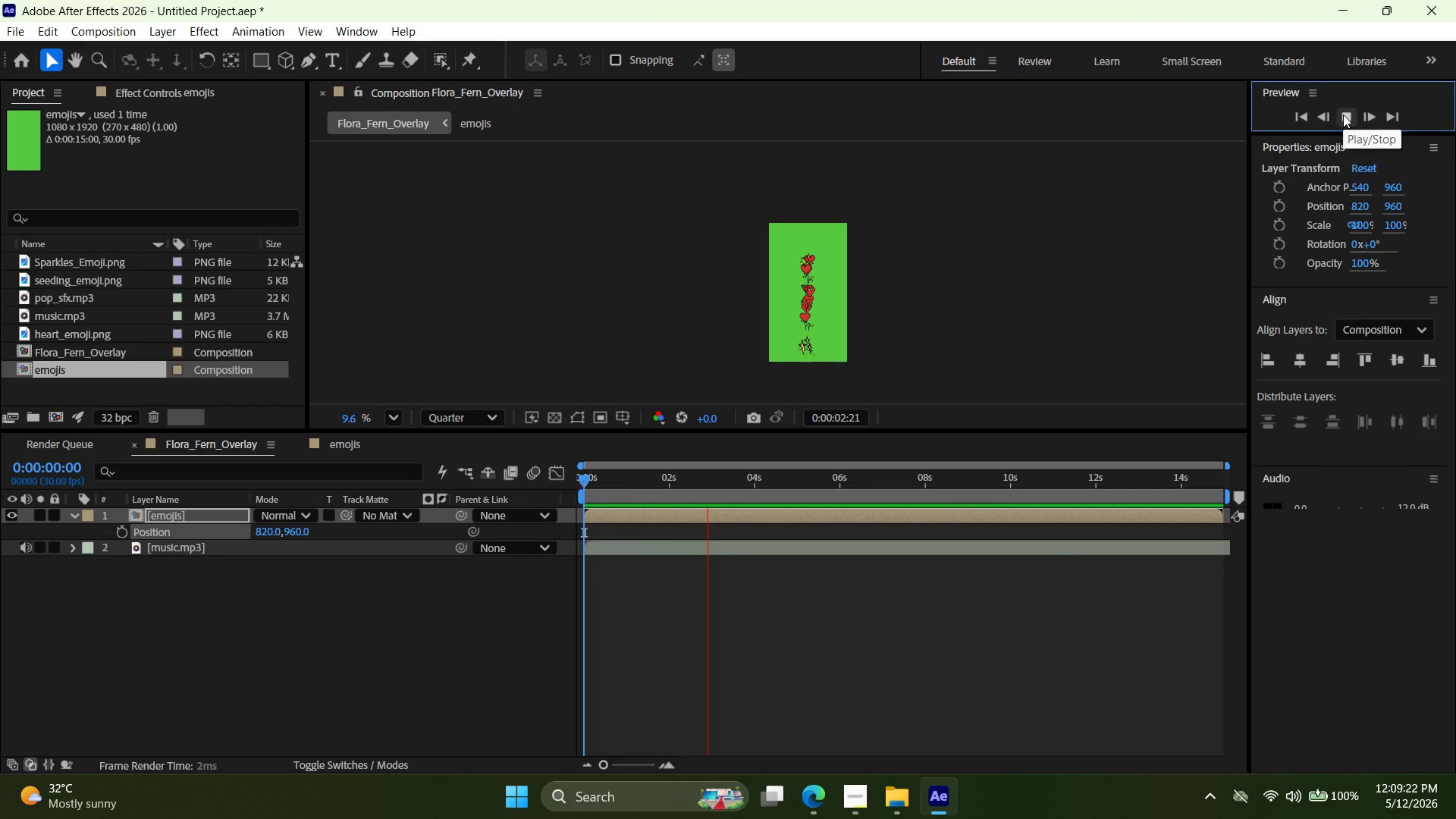 
wait(8.41)
 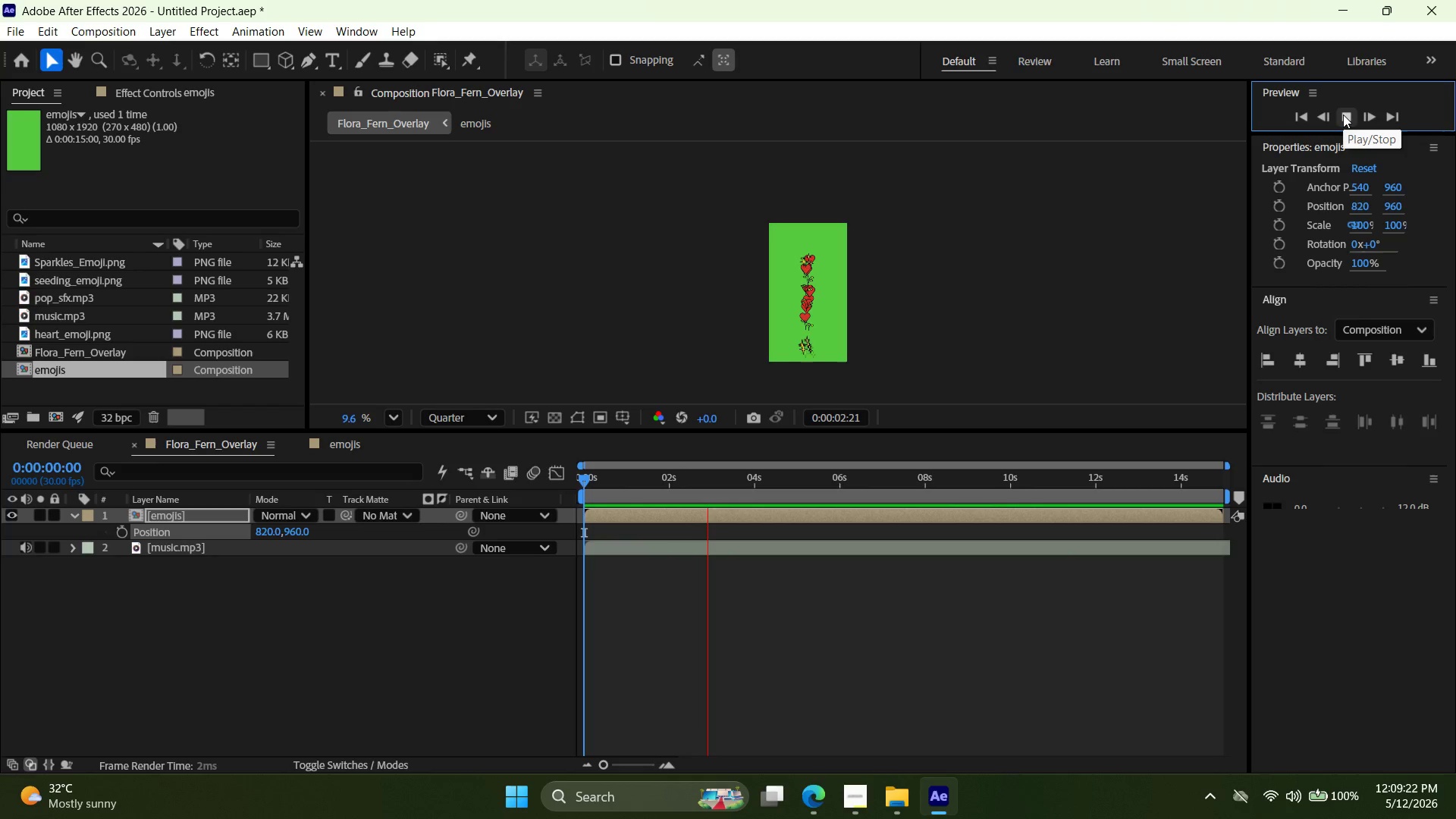 
left_click([1343, 115])
 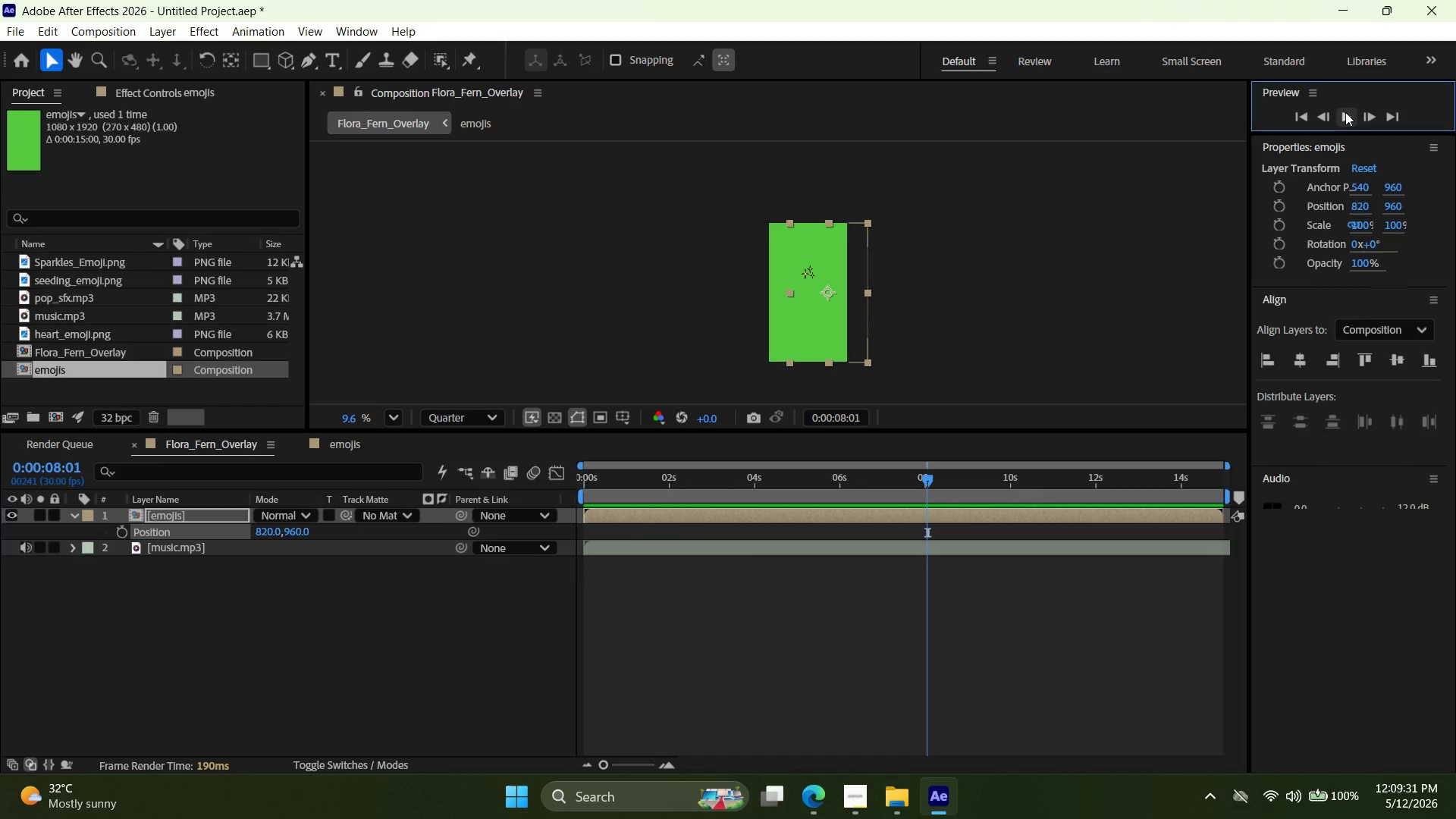 
left_click([1345, 112])
 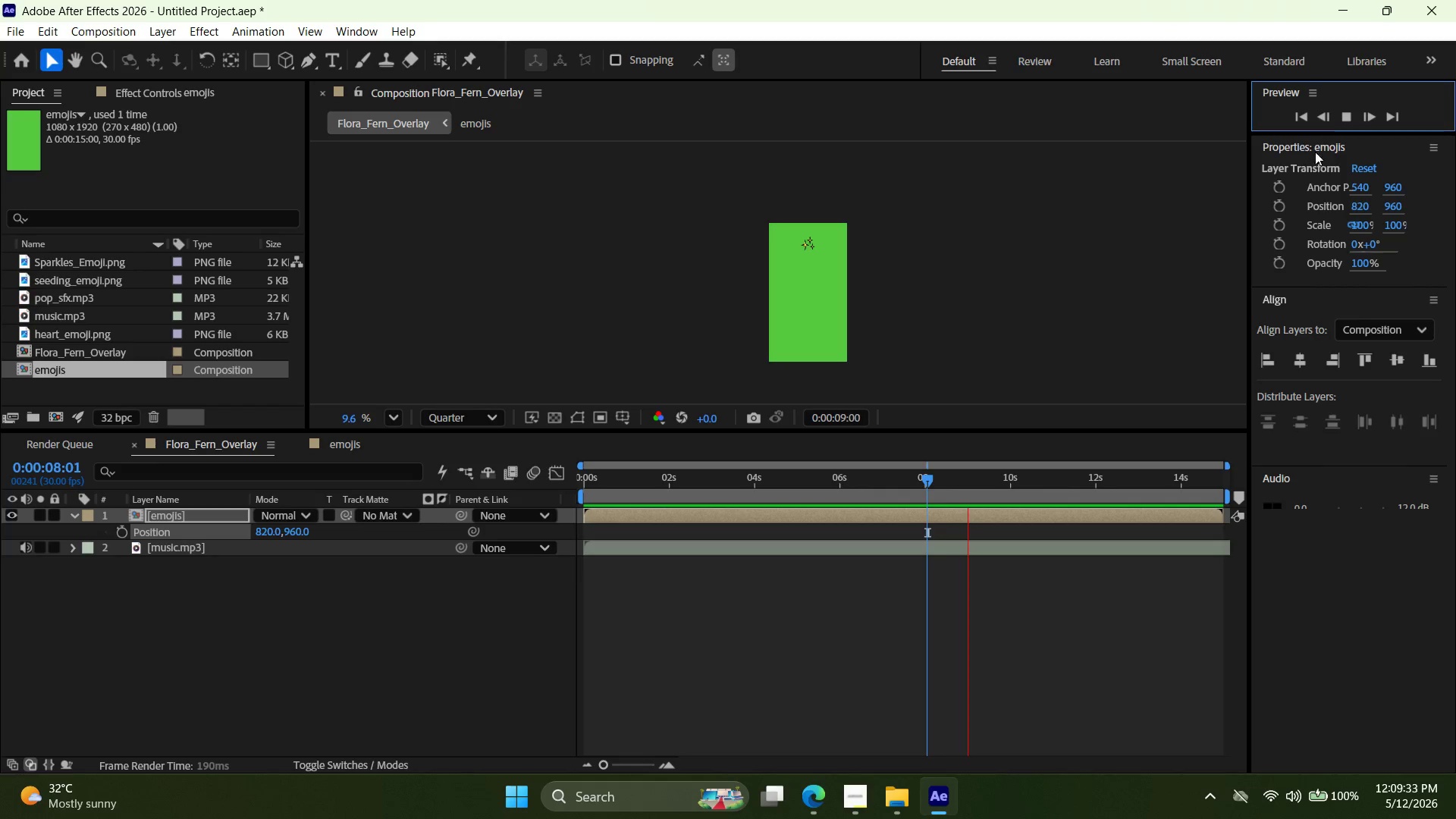 
left_click([1344, 111])
 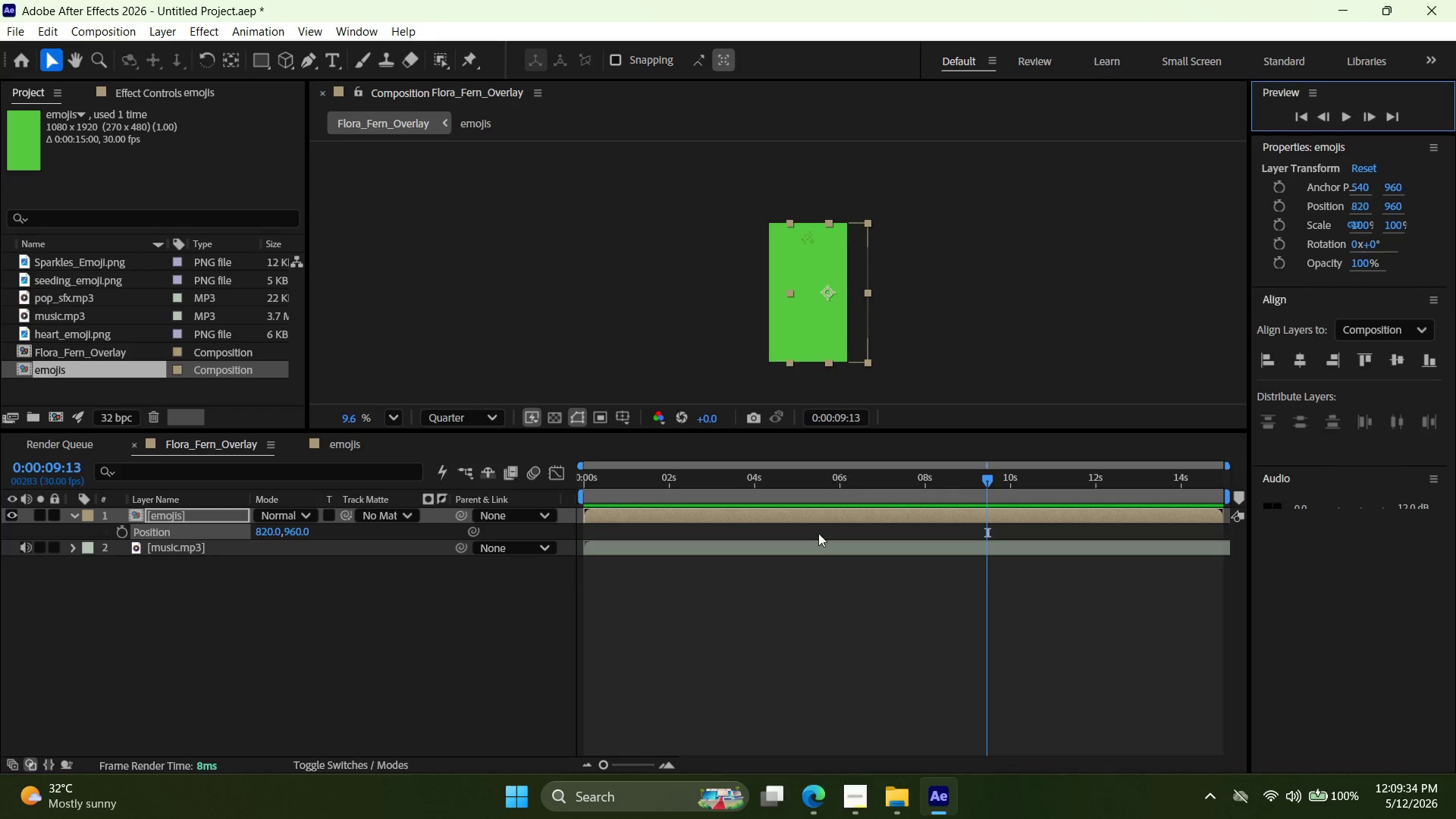 
left_click([818, 519])
 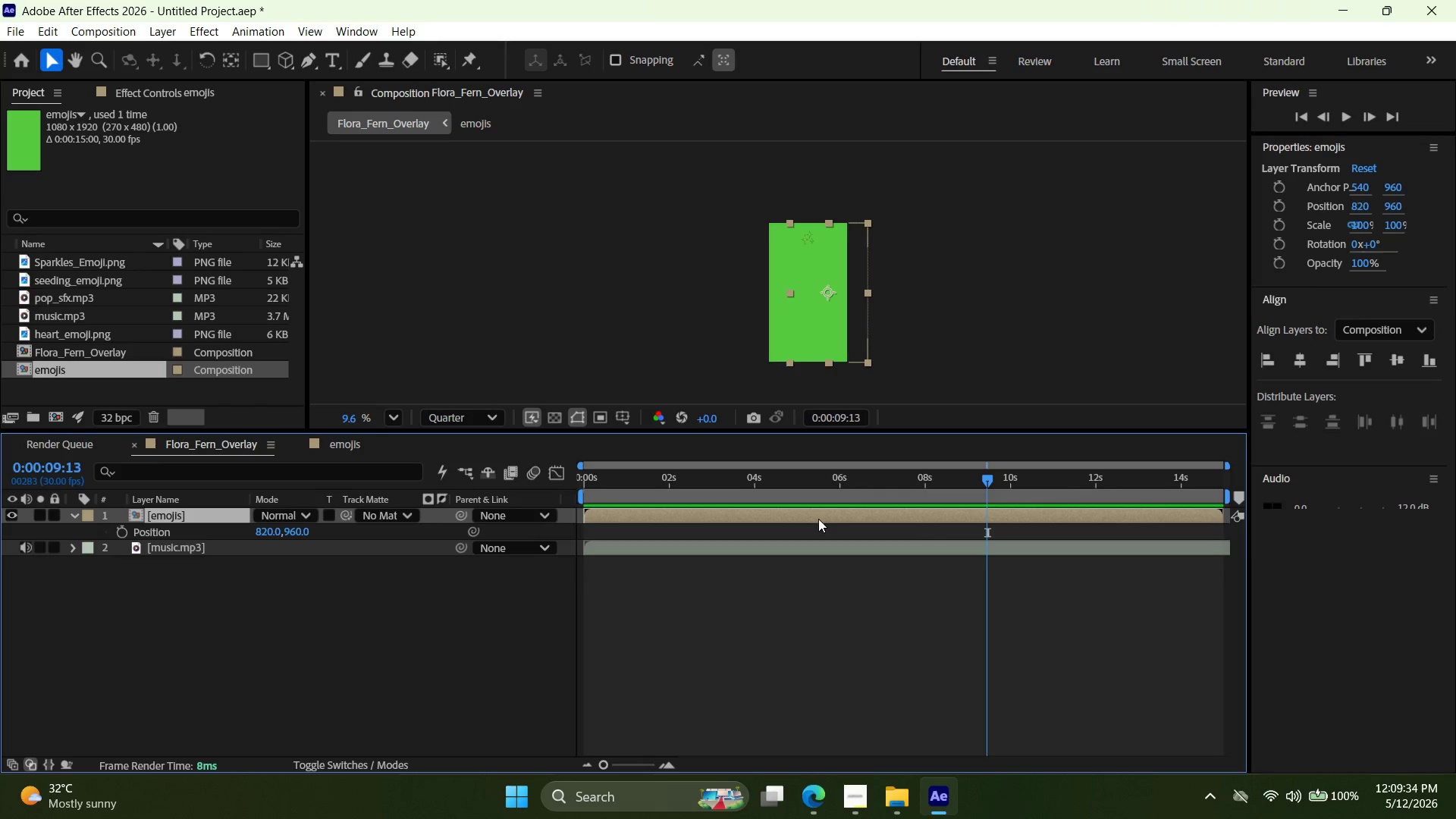 
key(Control+D)
 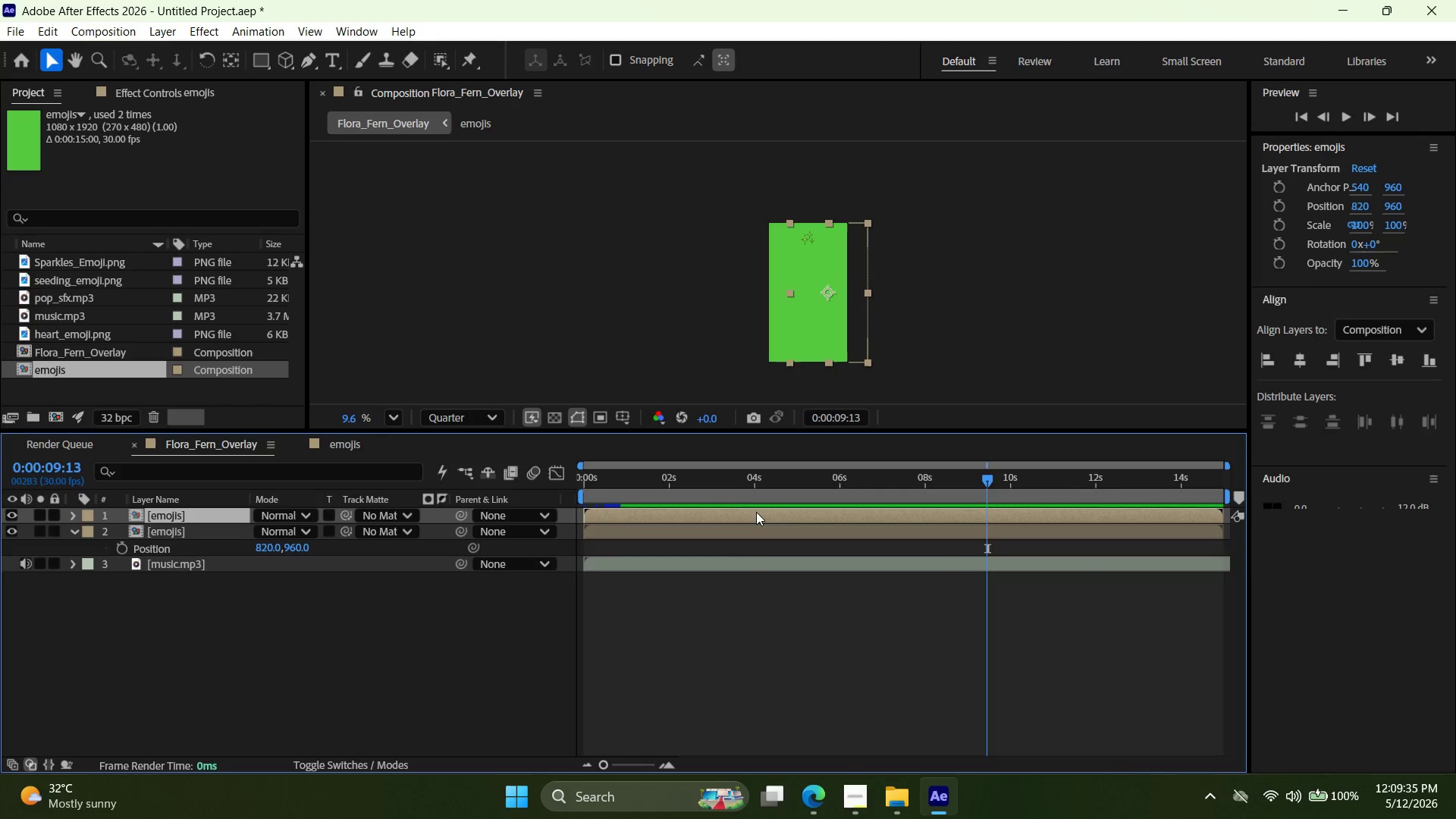 
left_click_drag(start_coordinate=[756, 512], to_coordinate=[856, 513])
 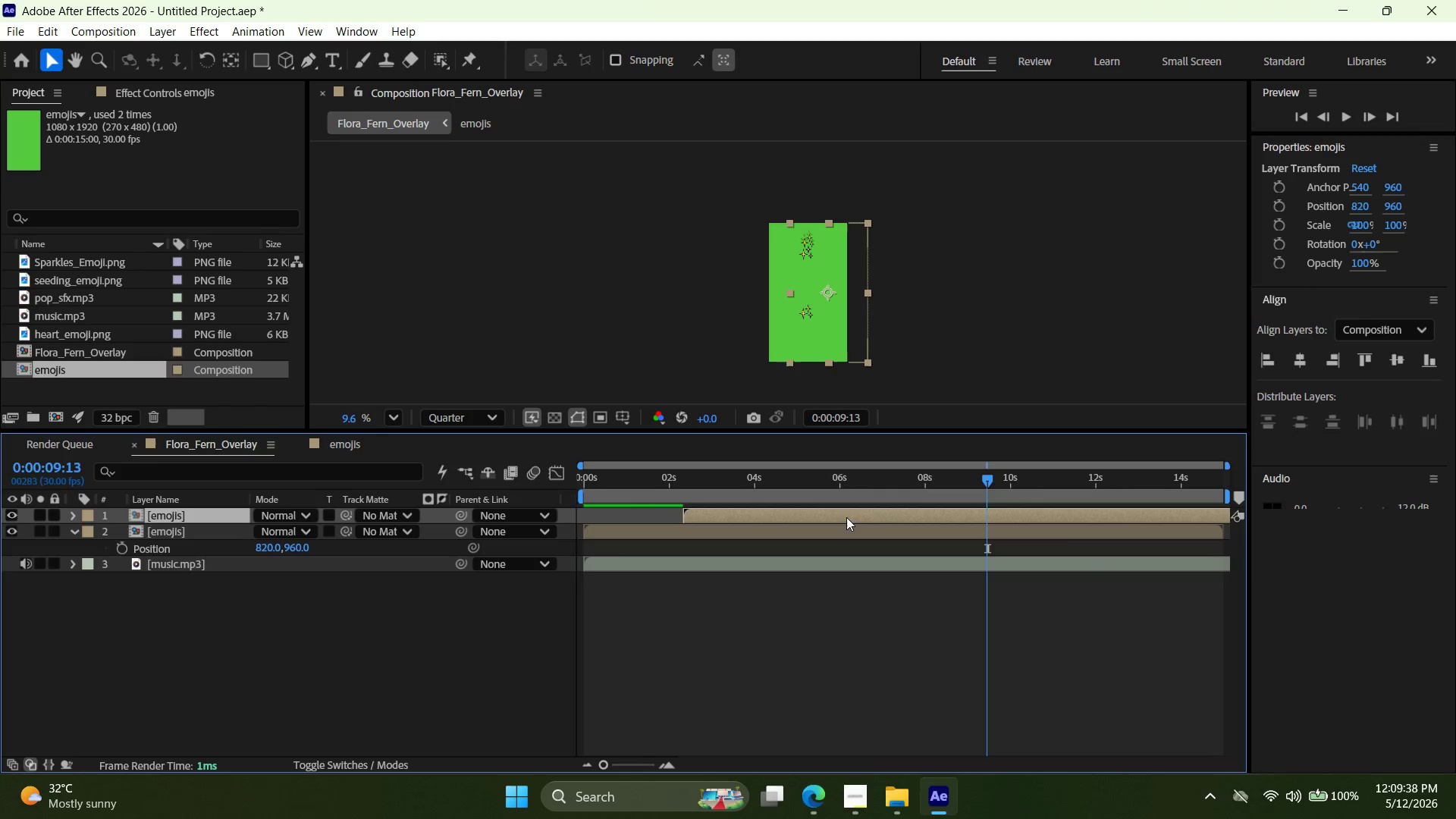 
key(Control+Z)
 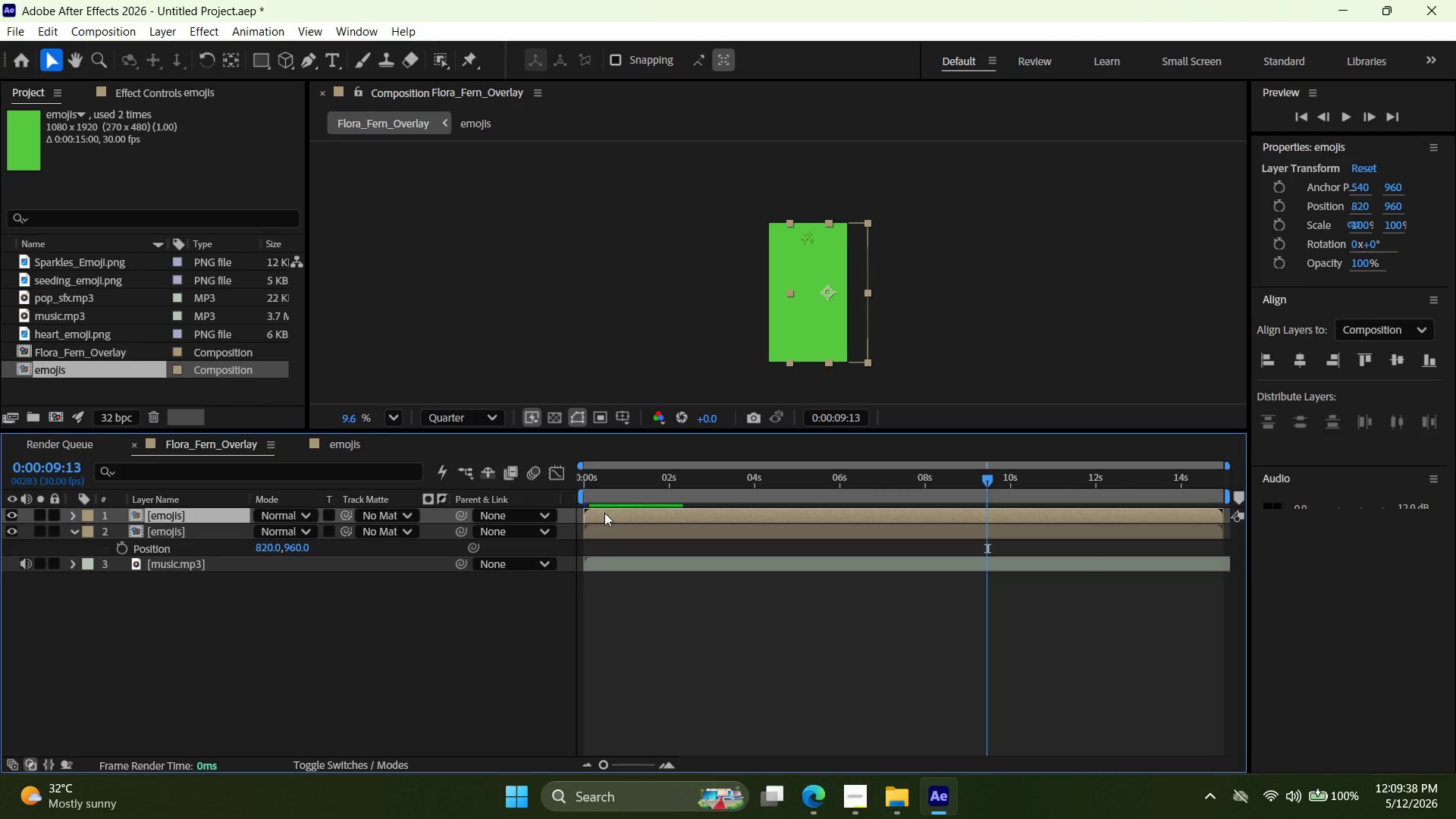 
left_click_drag(start_coordinate=[610, 515], to_coordinate=[742, 515])
 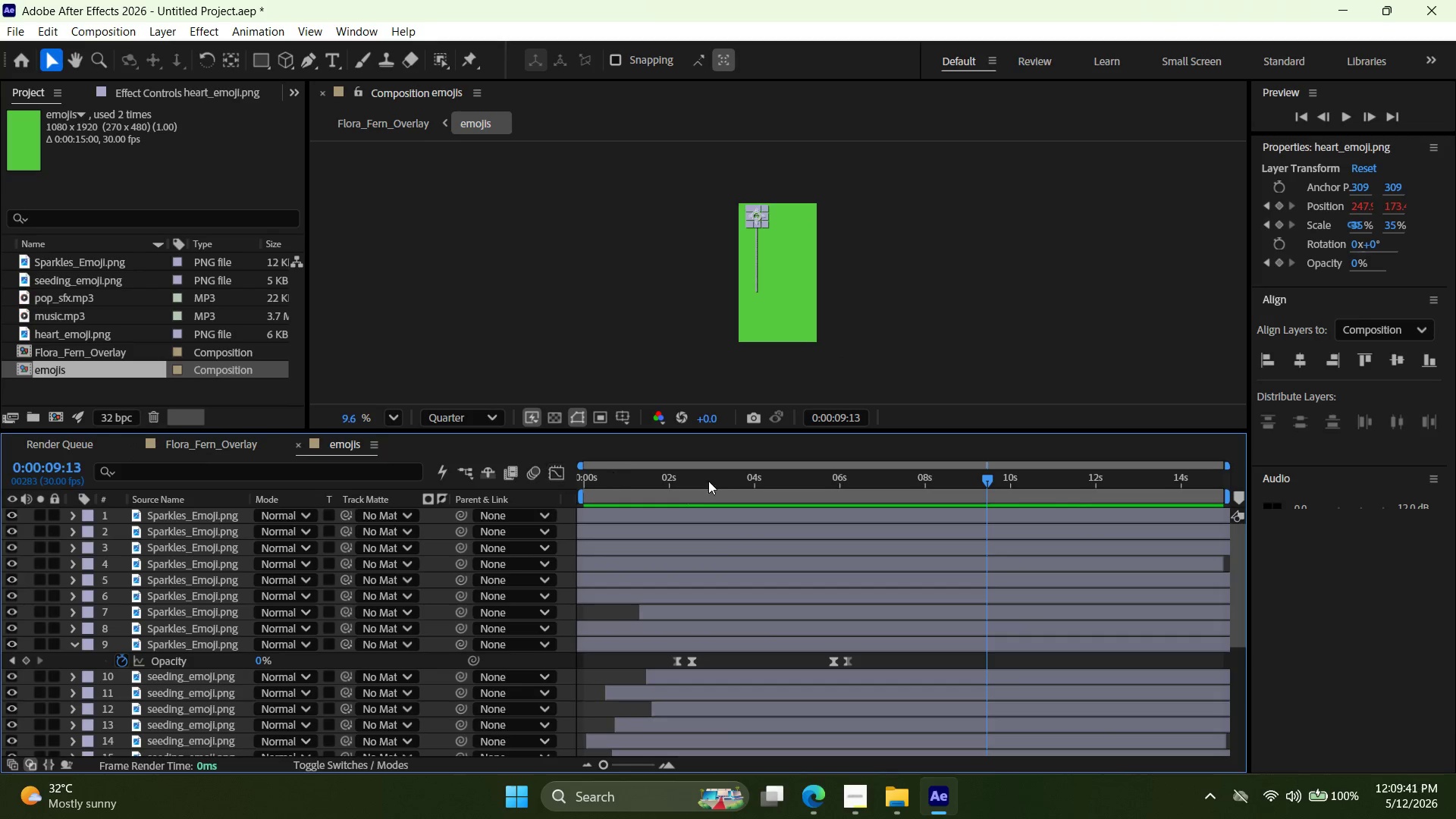 
left_click([700, 523])
 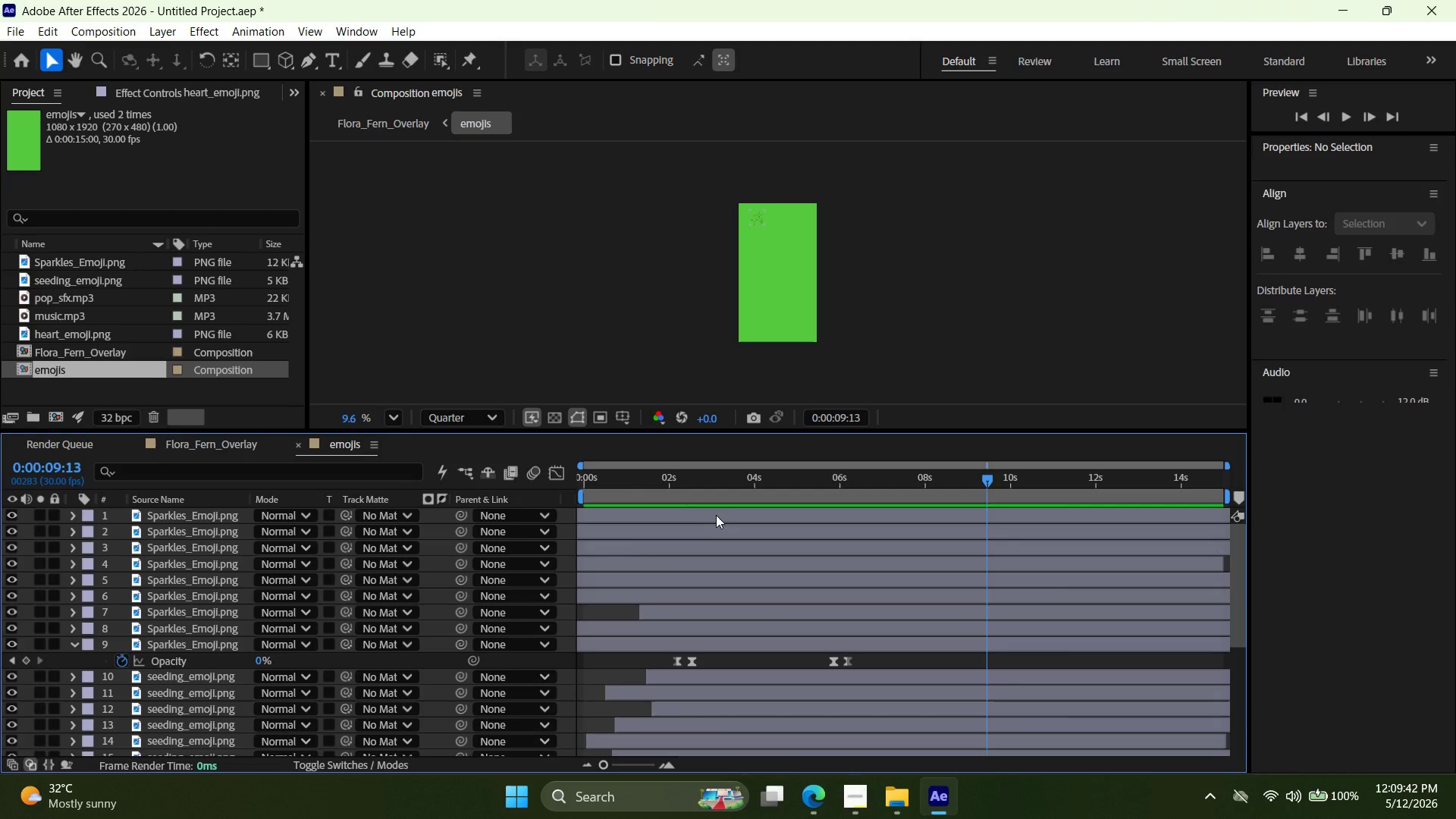 
left_click_drag(start_coordinate=[715, 514], to_coordinate=[689, 514])
 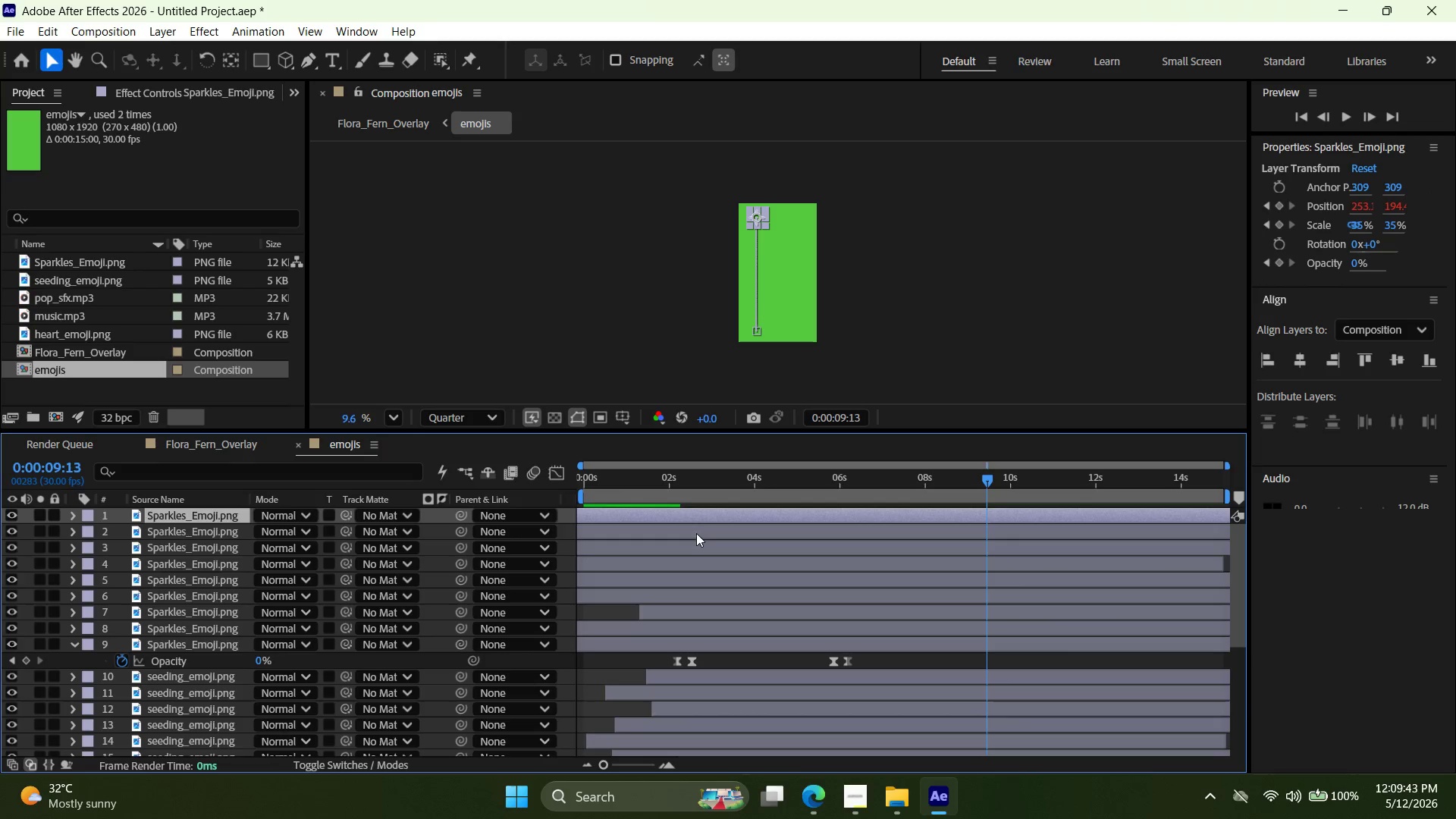 
left_click_drag(start_coordinate=[696, 526], to_coordinate=[661, 526])
 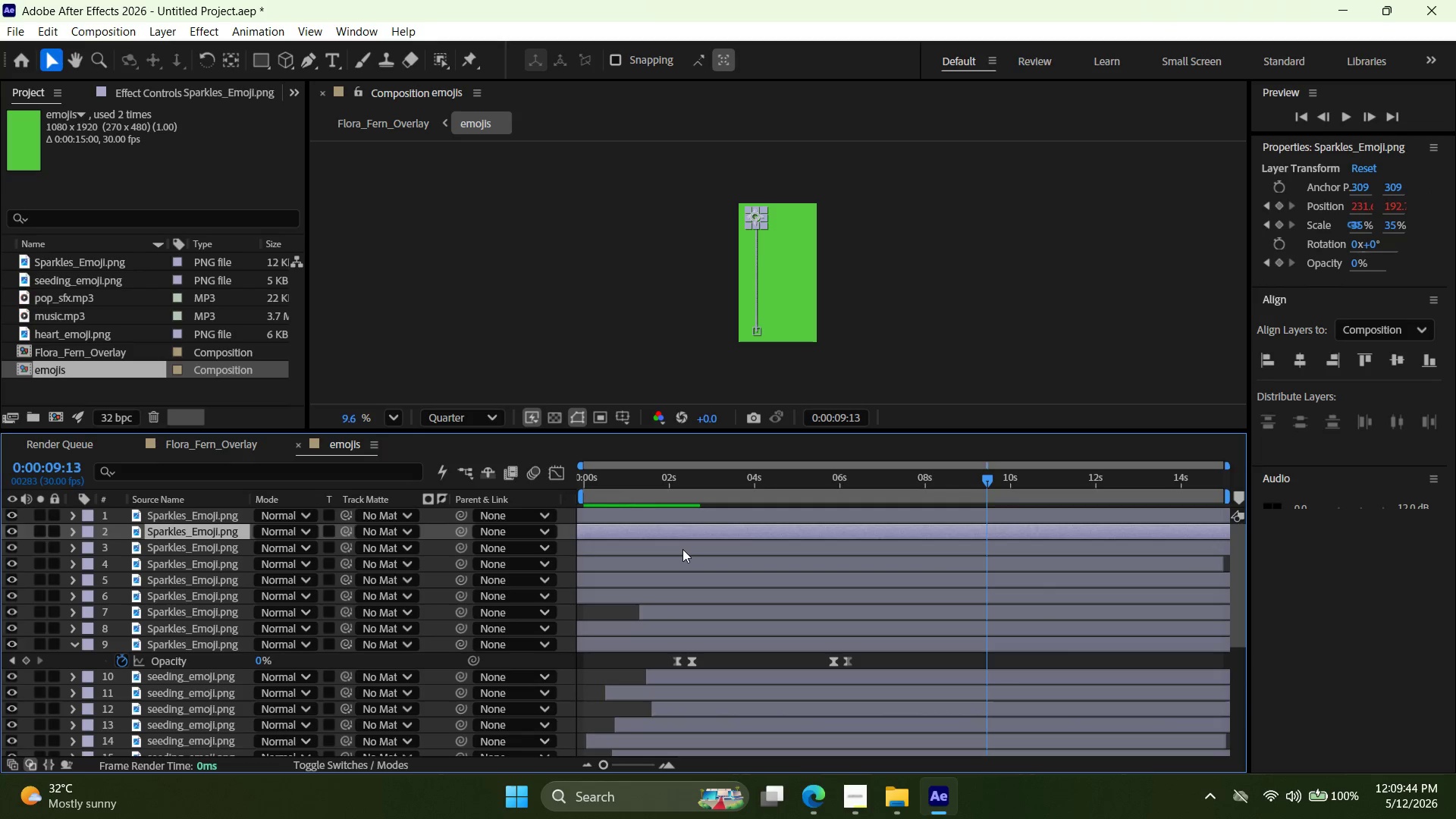 
left_click_drag(start_coordinate=[682, 548], to_coordinate=[635, 544])
 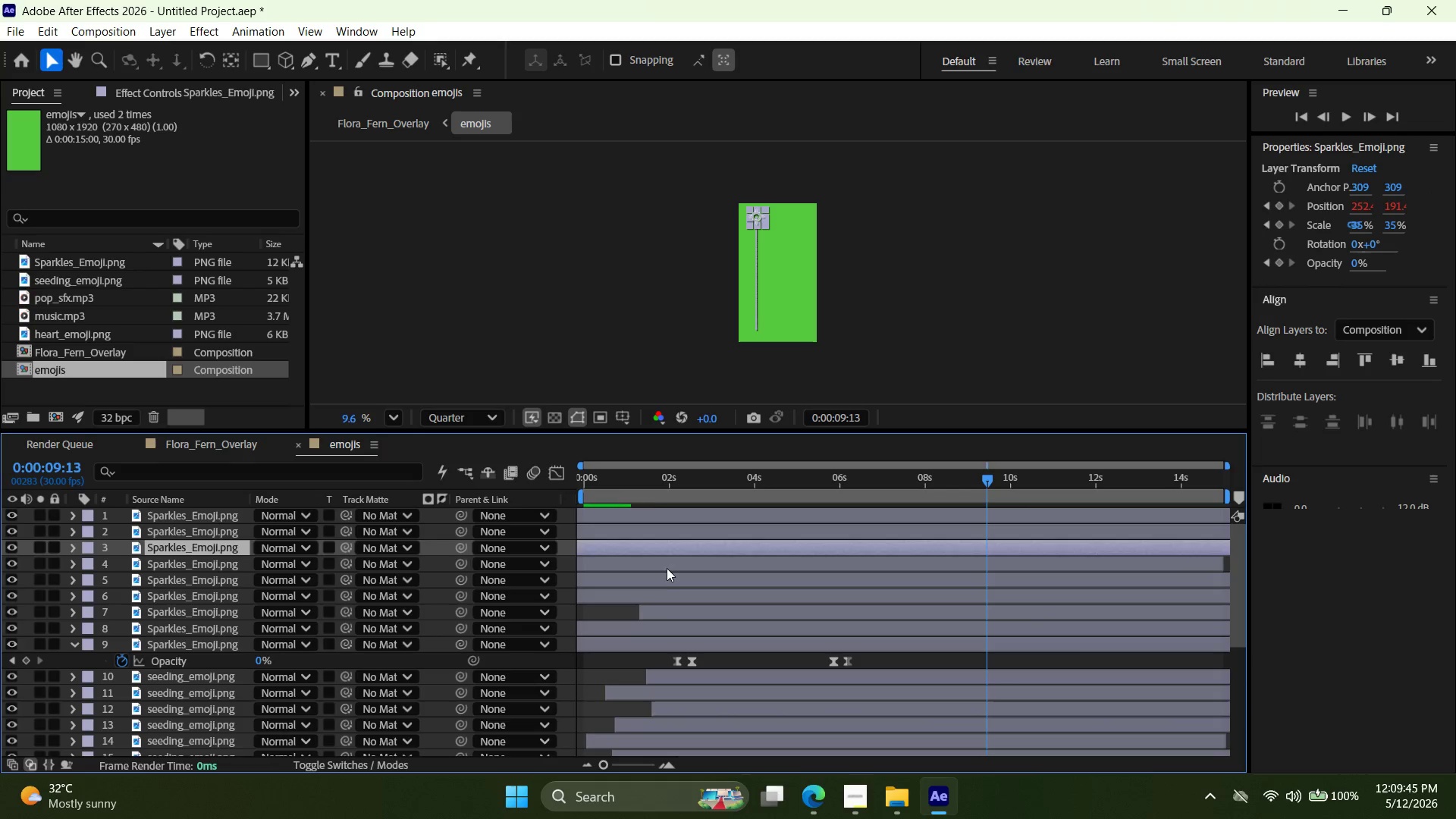 
left_click_drag(start_coordinate=[667, 567], to_coordinate=[645, 561])
 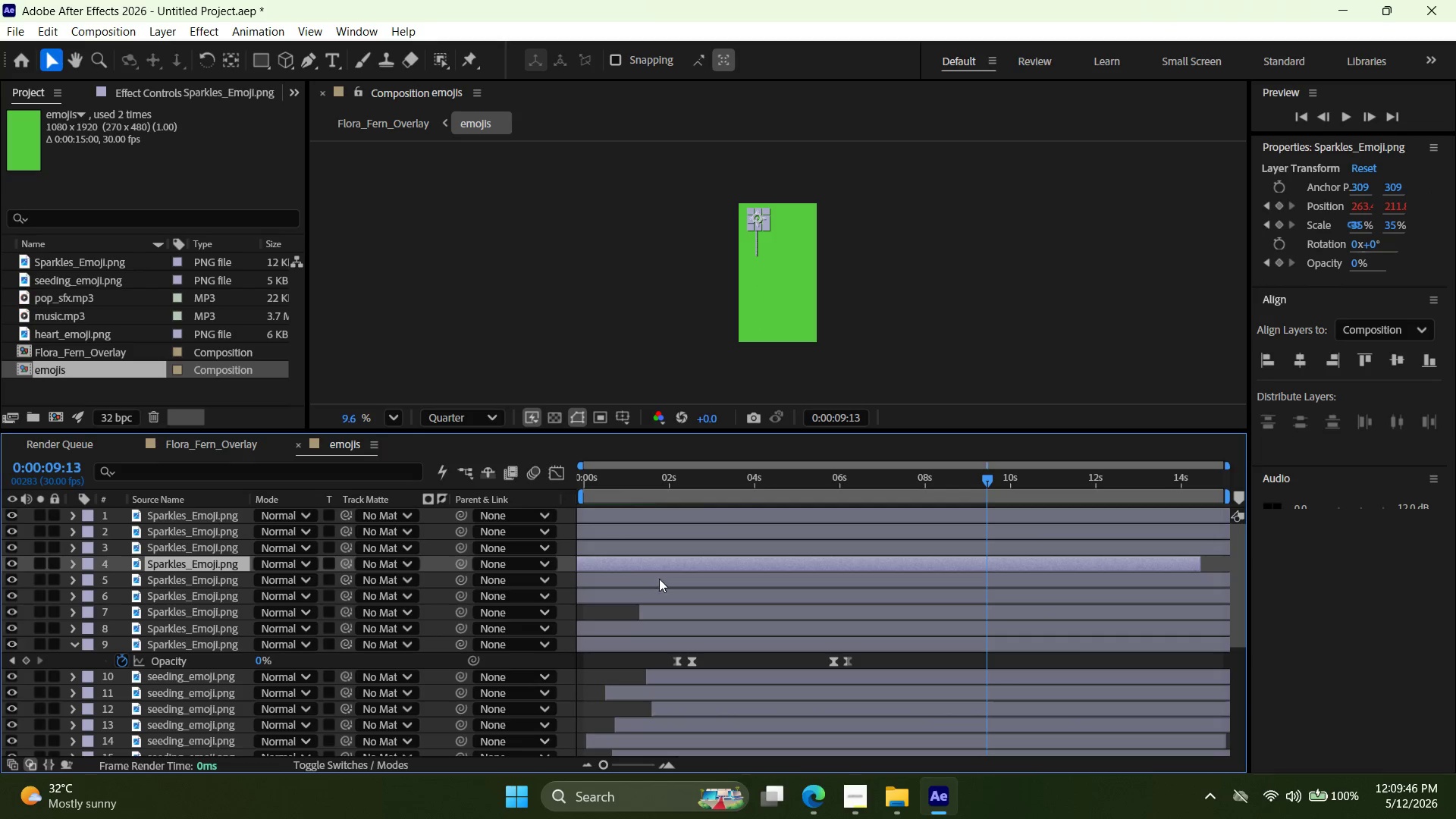 
left_click_drag(start_coordinate=[659, 581], to_coordinate=[630, 579])
 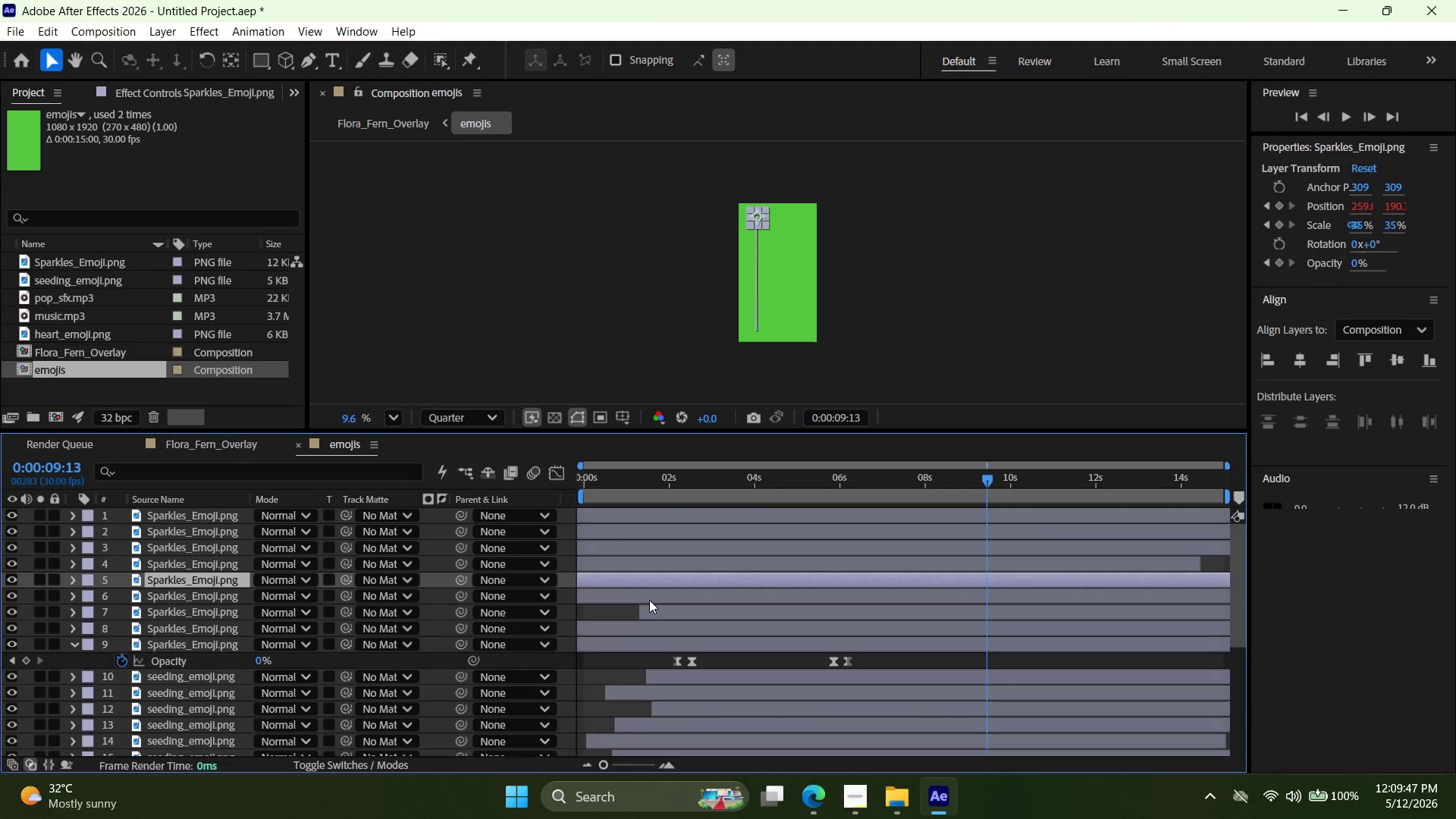 
left_click_drag(start_coordinate=[652, 595], to_coordinate=[621, 593])
 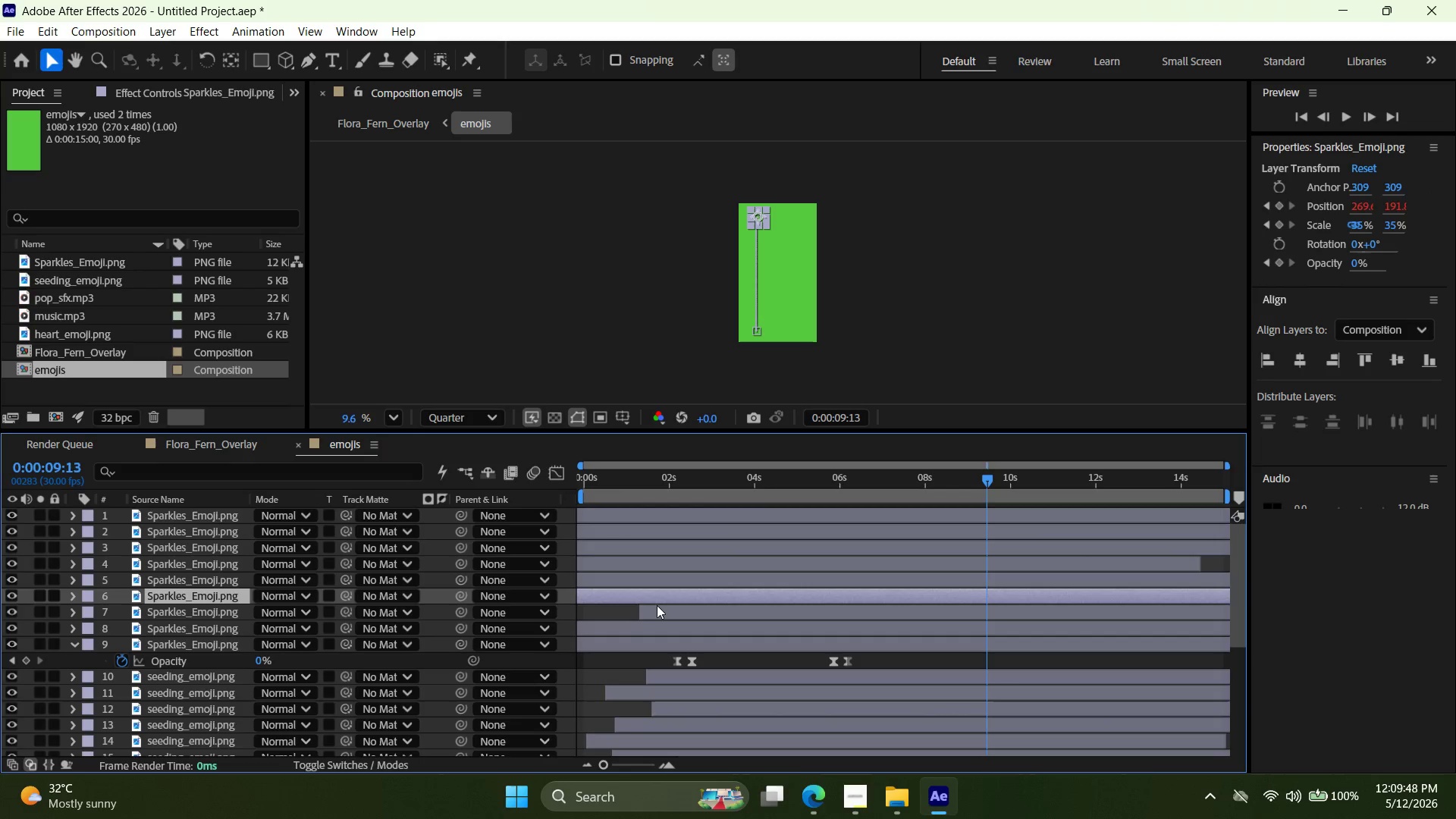 
left_click_drag(start_coordinate=[655, 608], to_coordinate=[623, 606])
 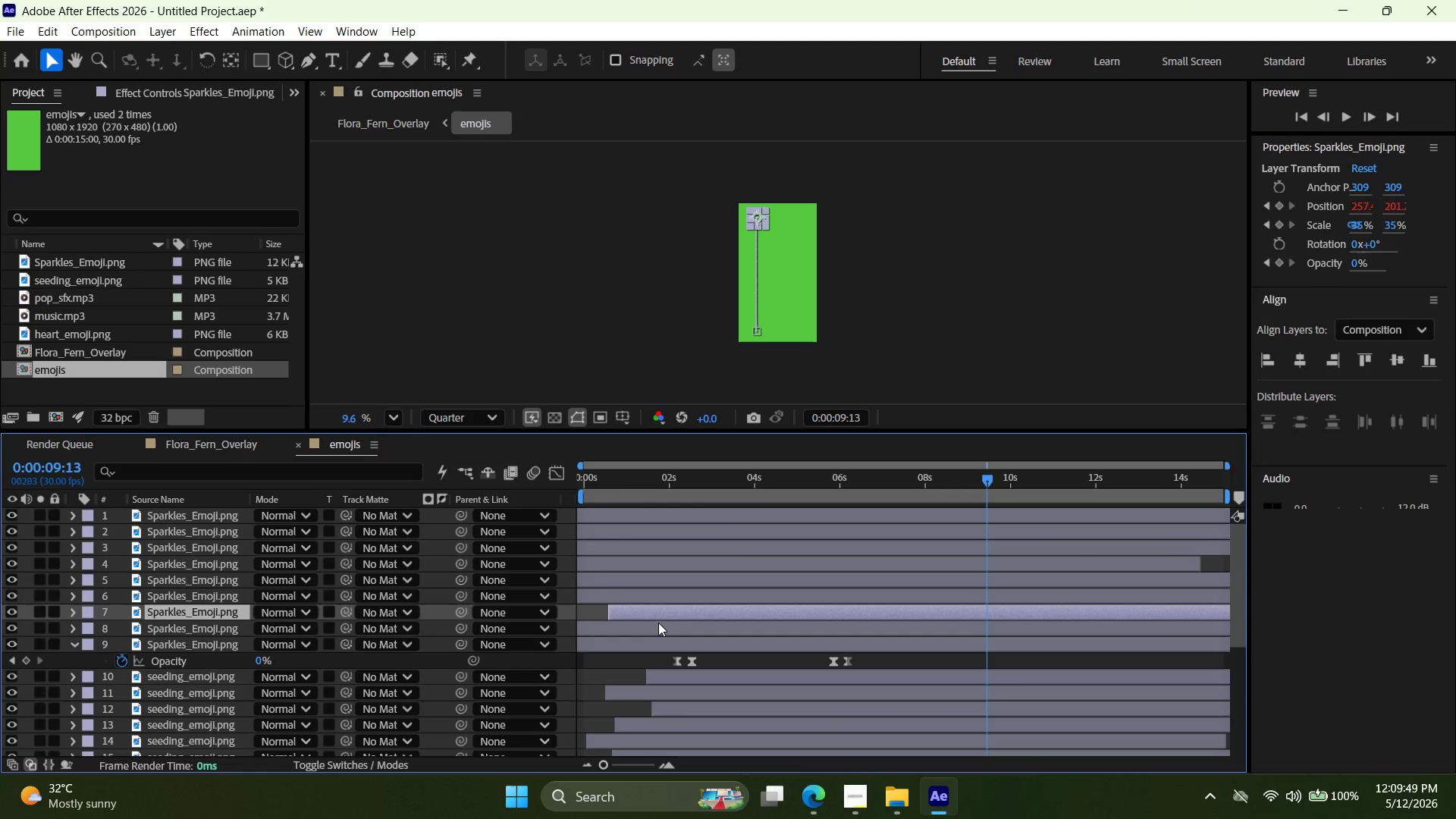 
left_click_drag(start_coordinate=[659, 623], to_coordinate=[619, 619])
 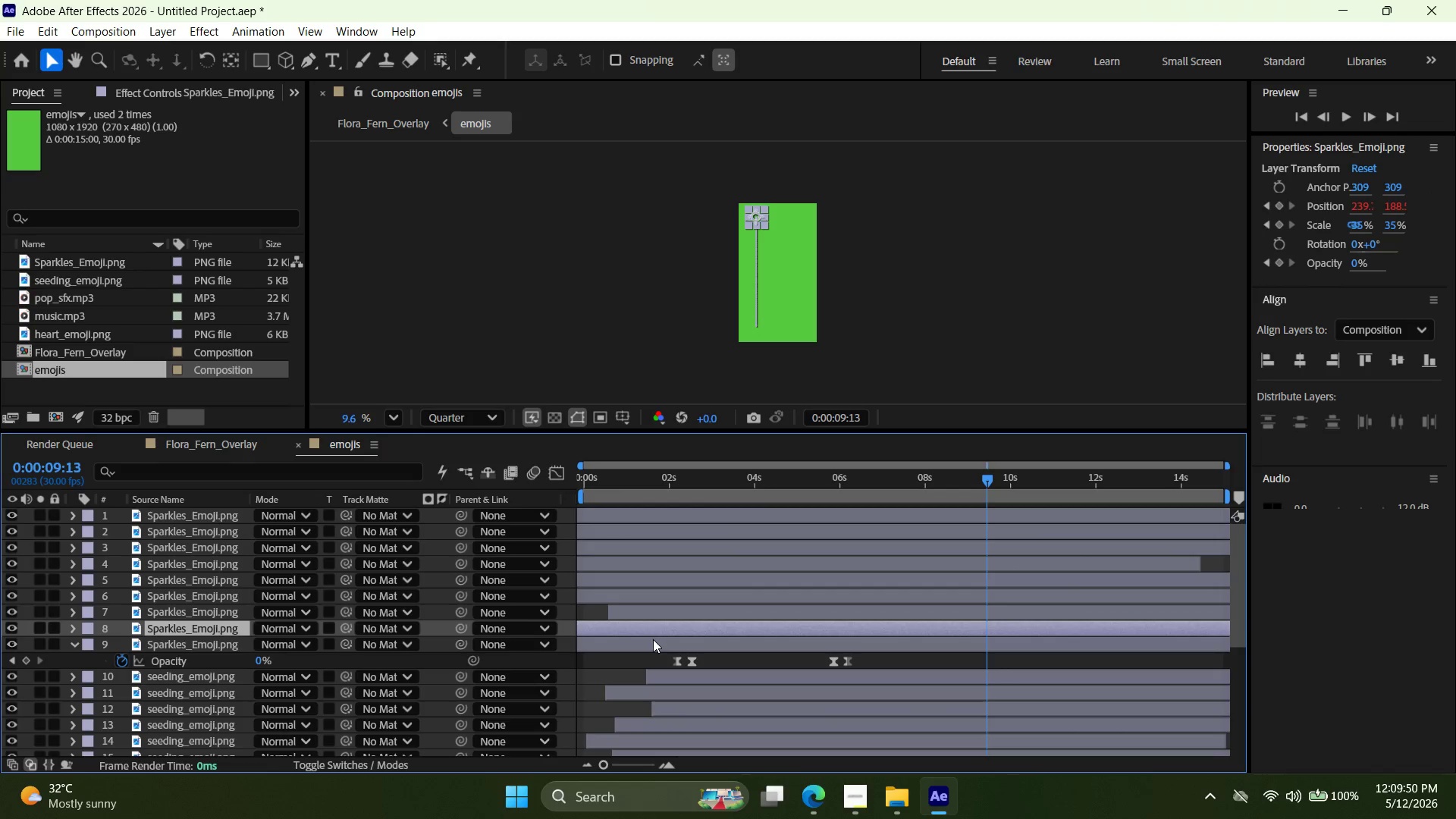 
left_click_drag(start_coordinate=[653, 639], to_coordinate=[566, 639])
 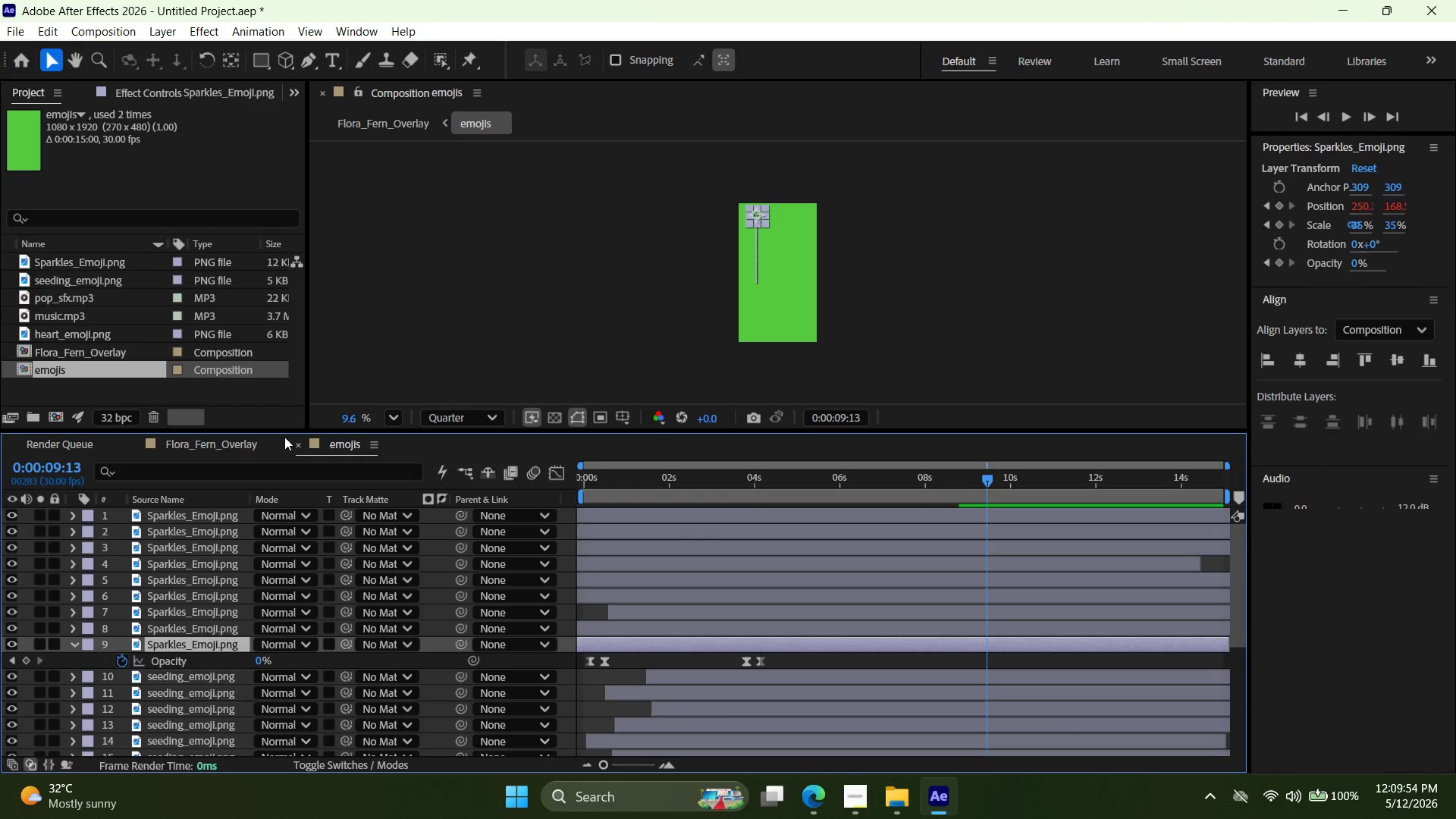 
left_click([235, 442])
 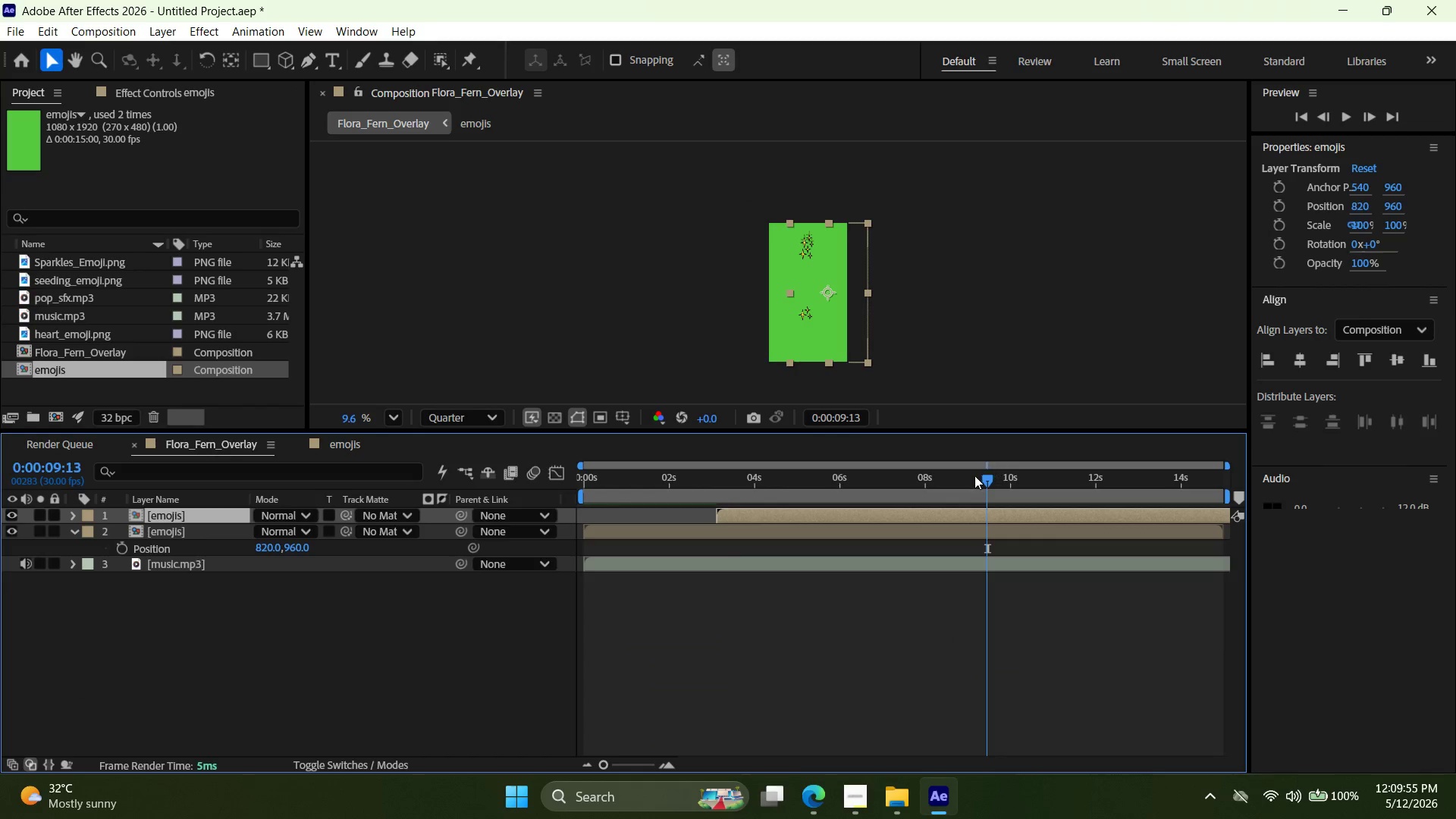 
left_click_drag(start_coordinate=[987, 483], to_coordinate=[493, 479])
 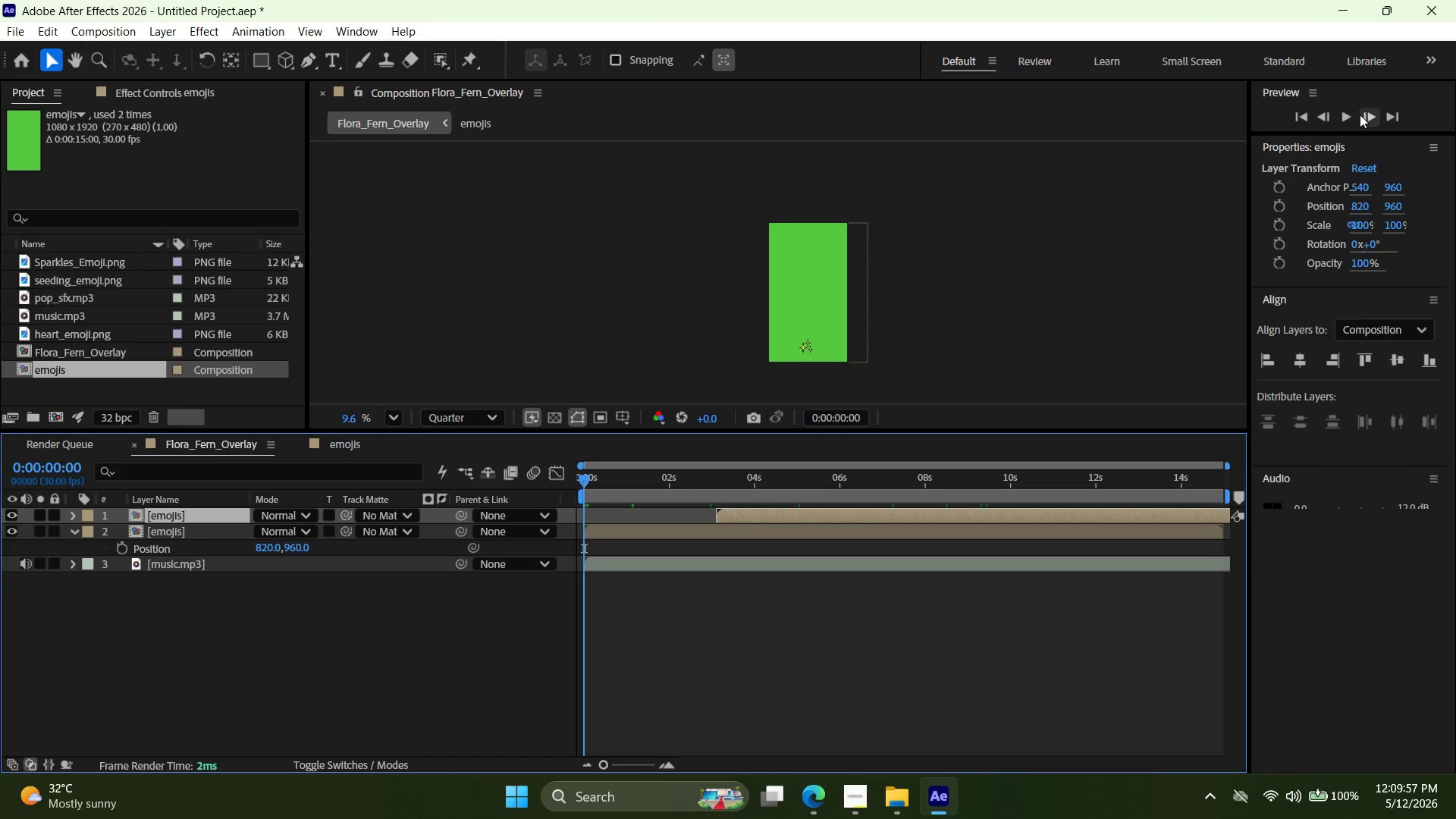 
left_click([1348, 118])
 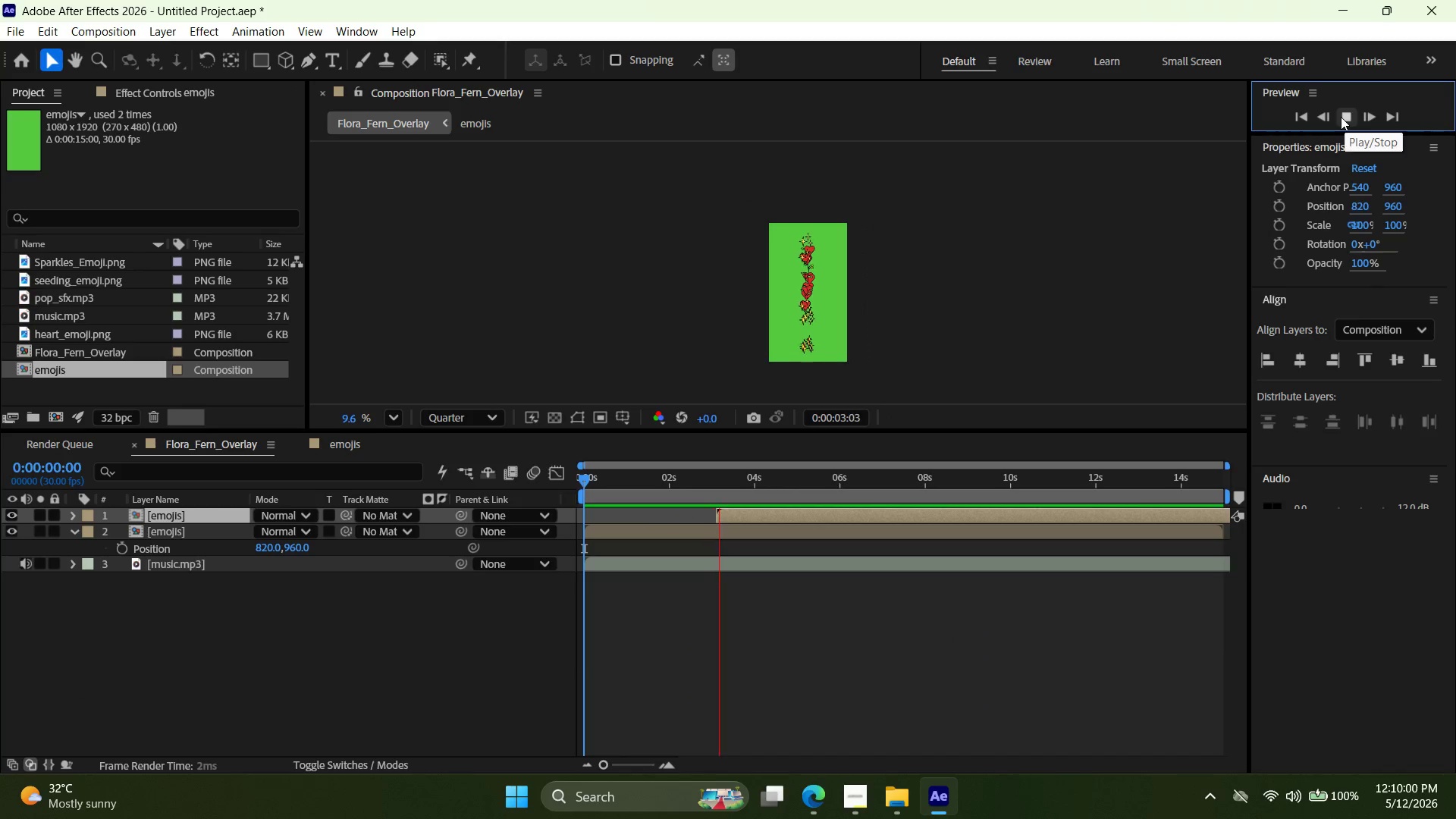 
wait(8.7)
 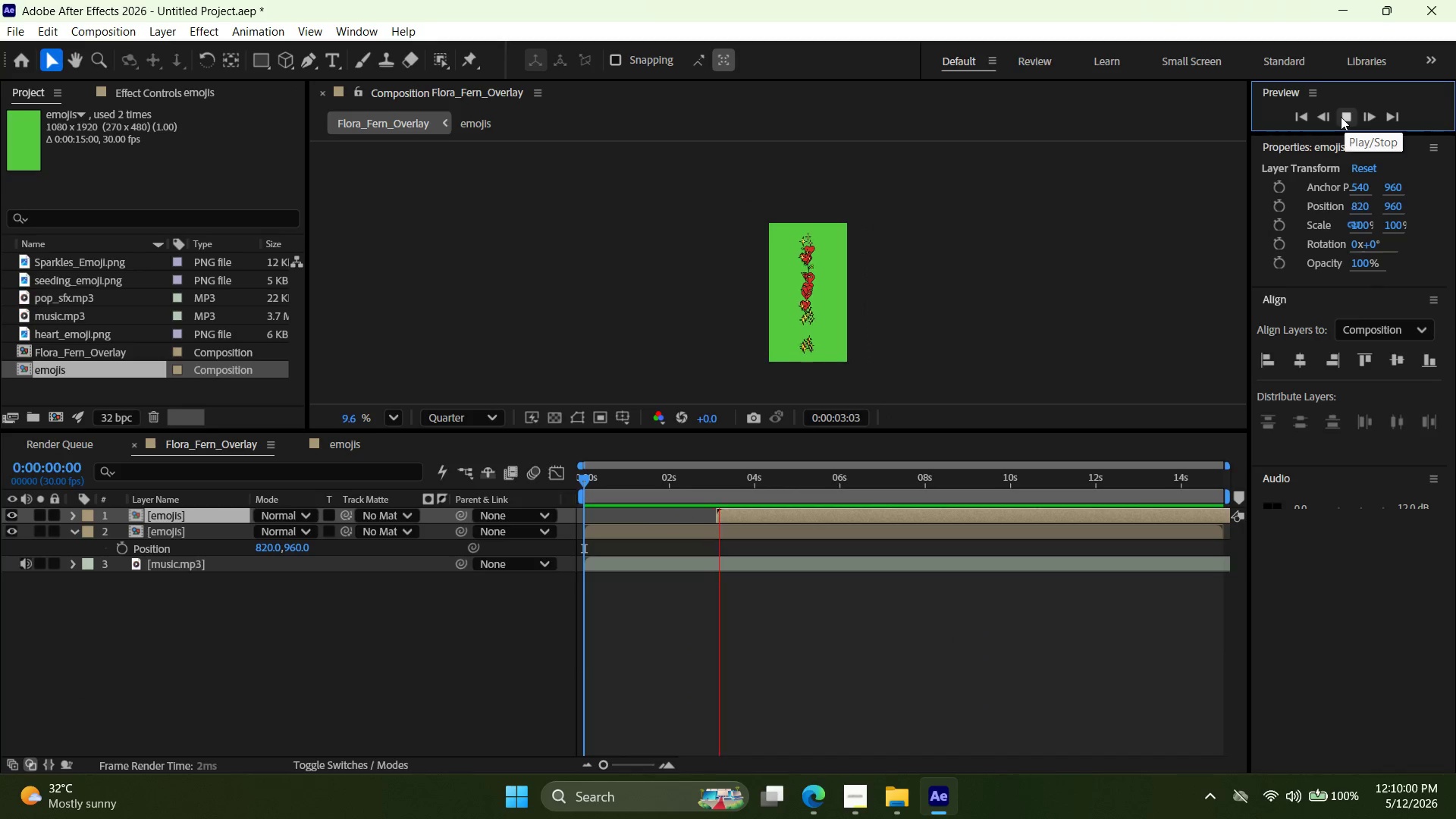 
left_click([1339, 116])
 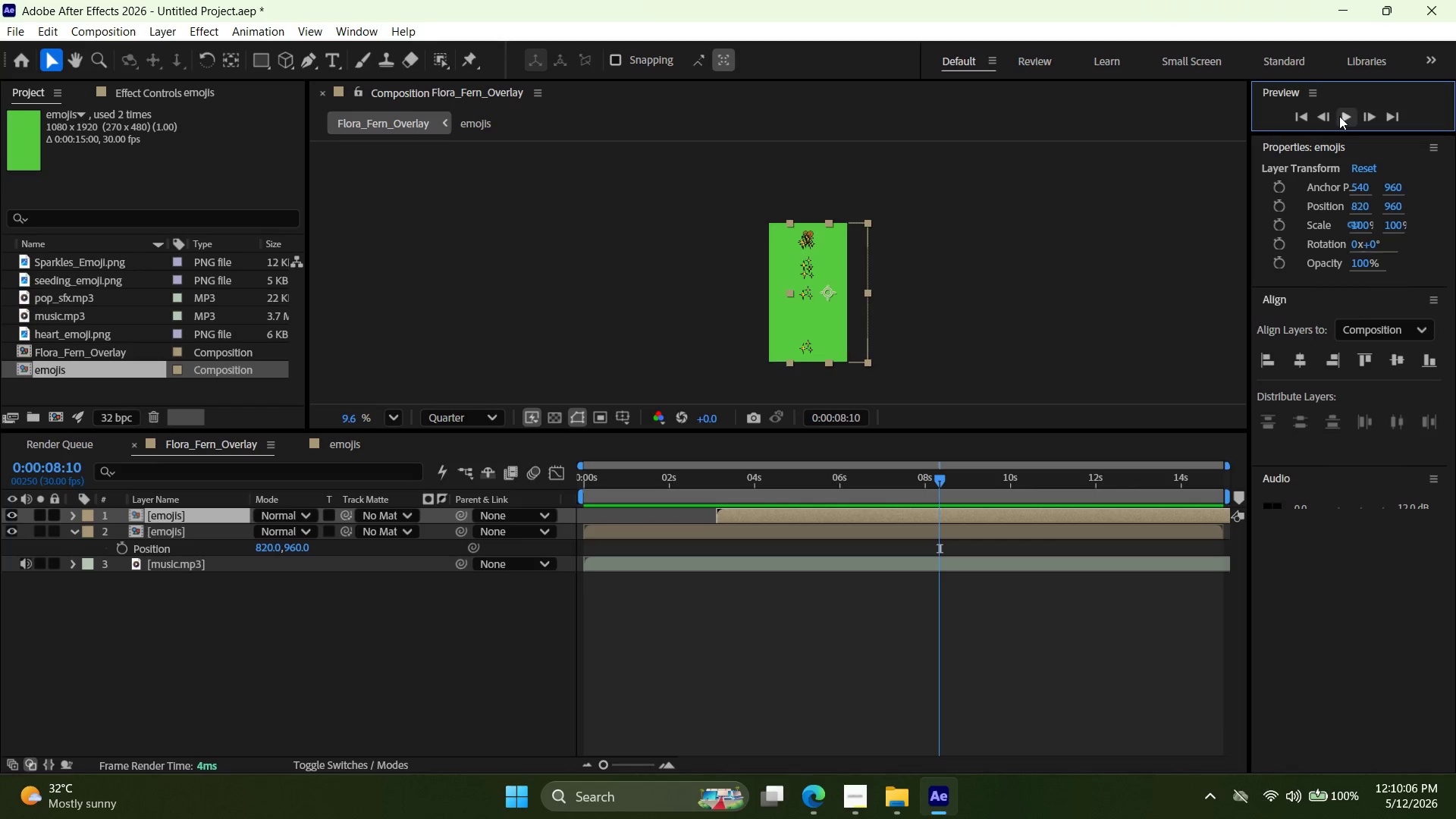 
left_click([1340, 116])
 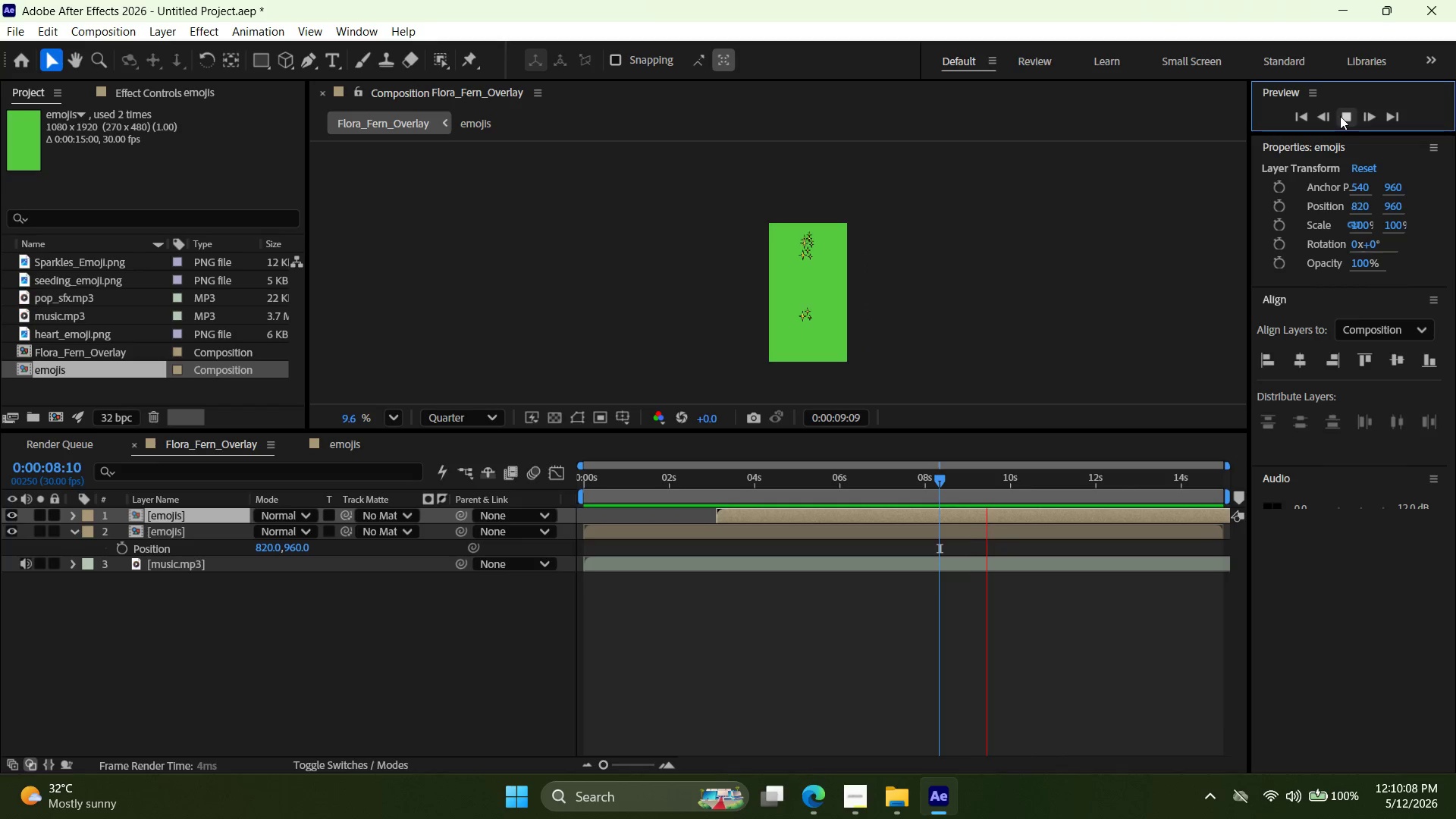 
left_click([1340, 116])
 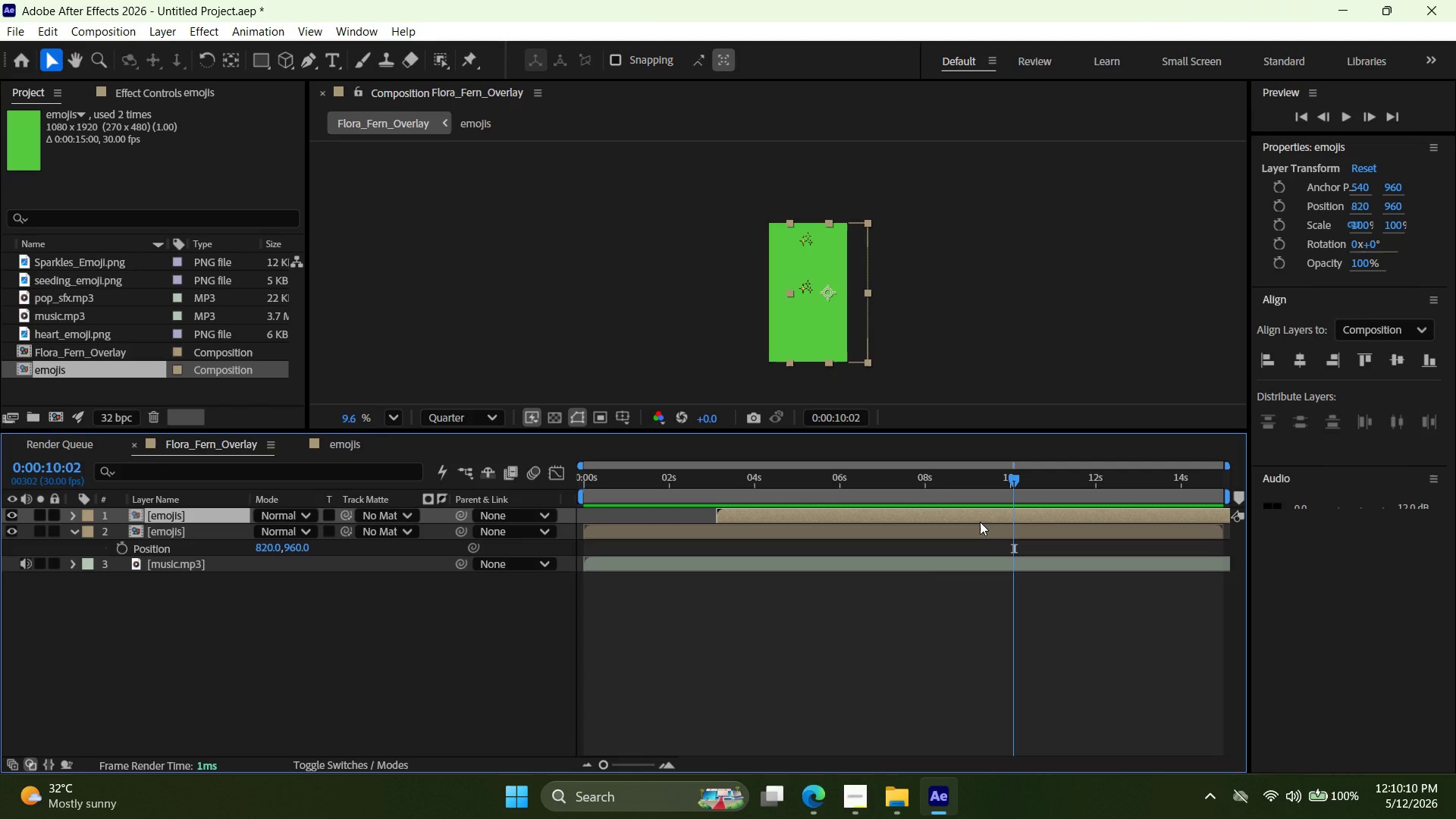 
hold_key(key=ControlLeft, duration=0.53)
 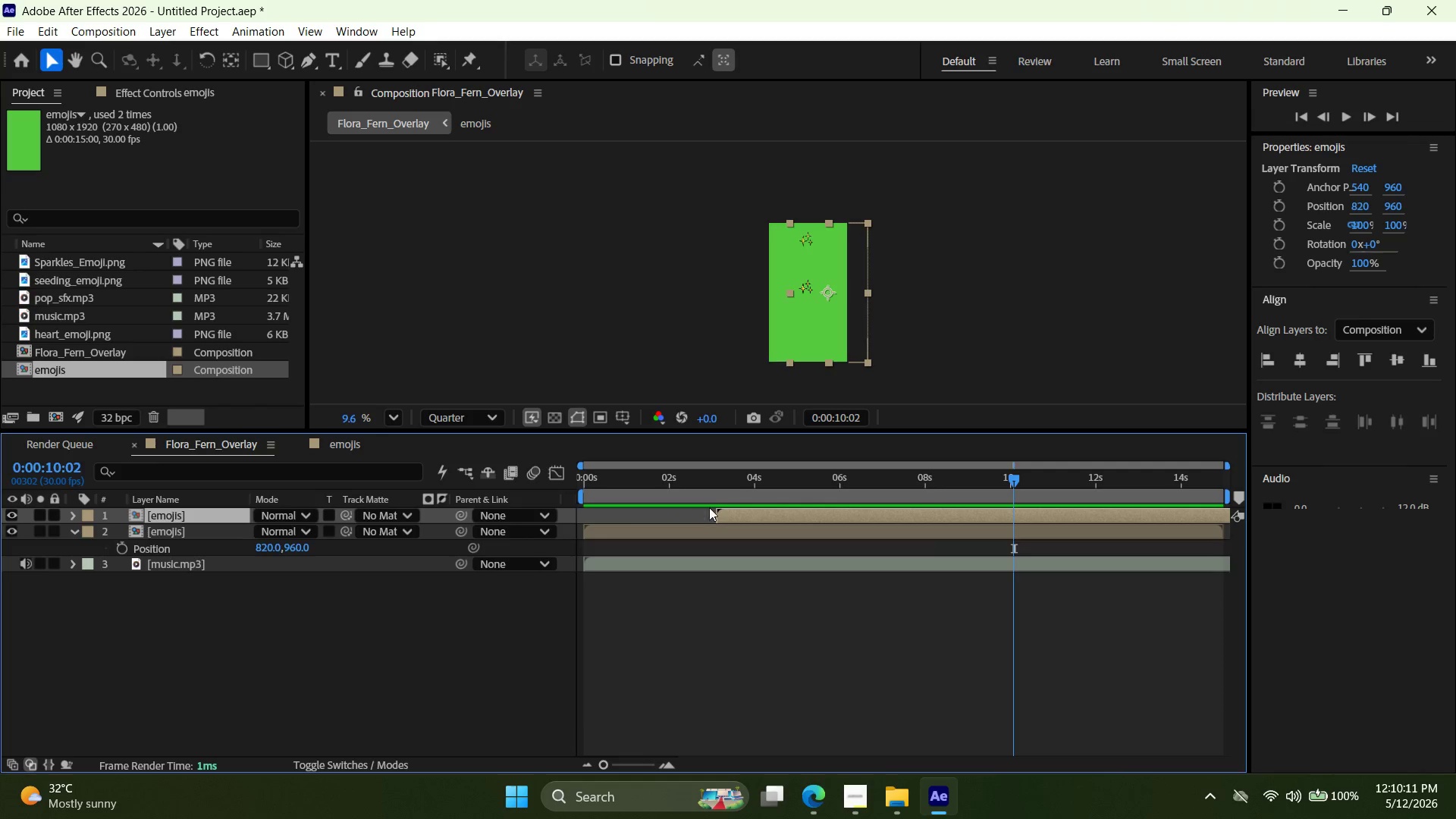 
key(Control+D)
 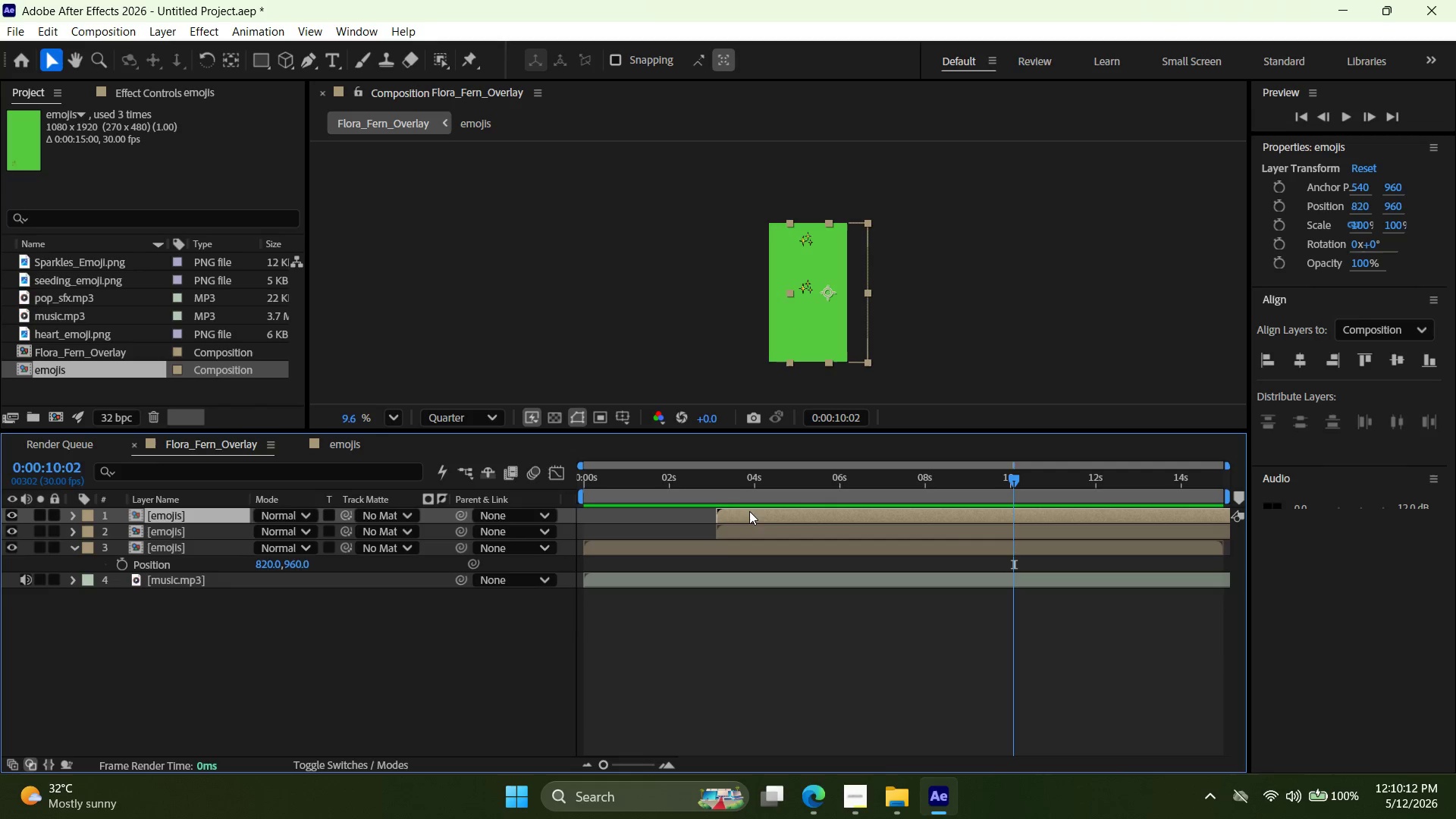 
left_click_drag(start_coordinate=[753, 511], to_coordinate=[900, 505])
 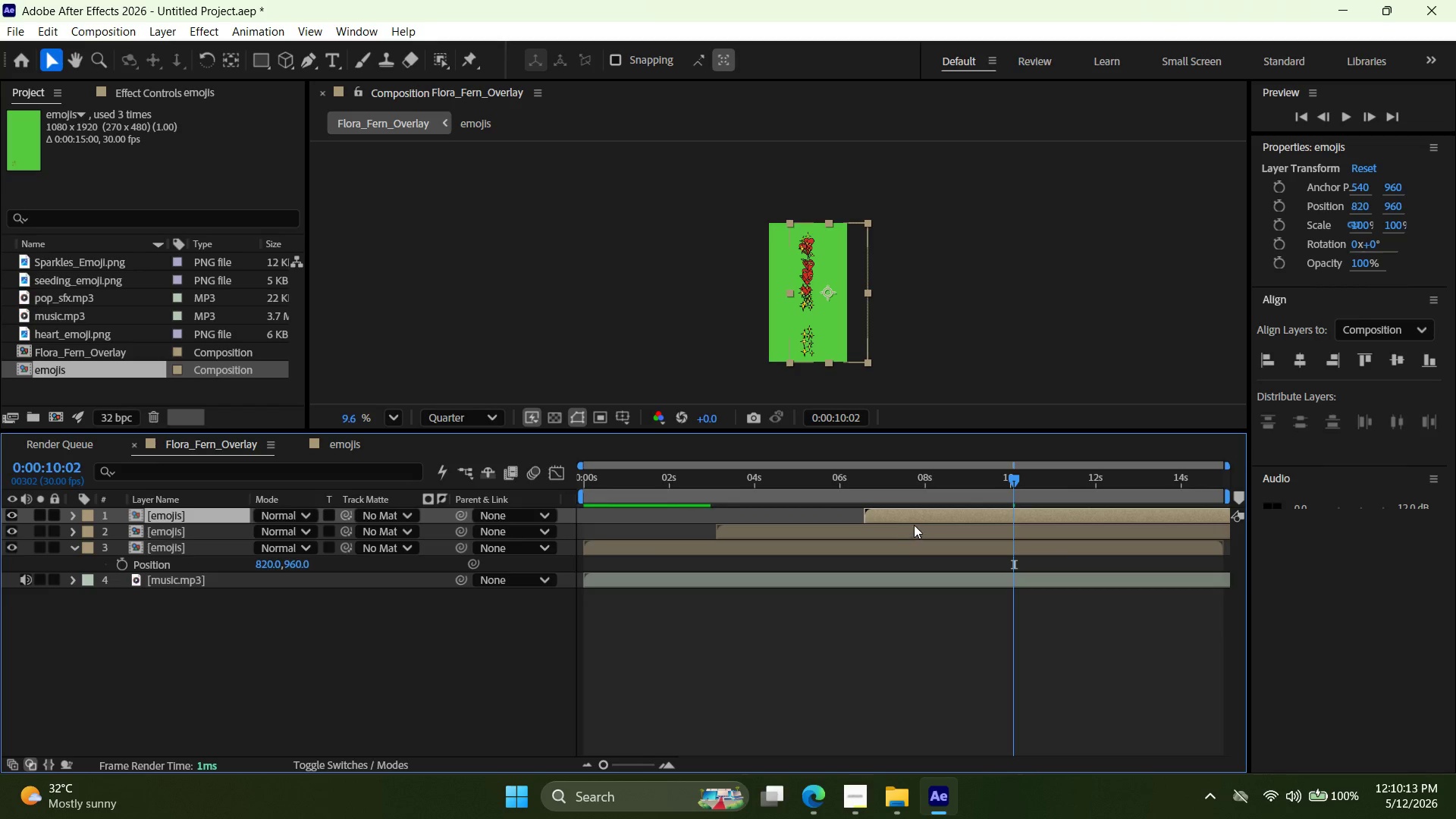 
key(Control+D)
 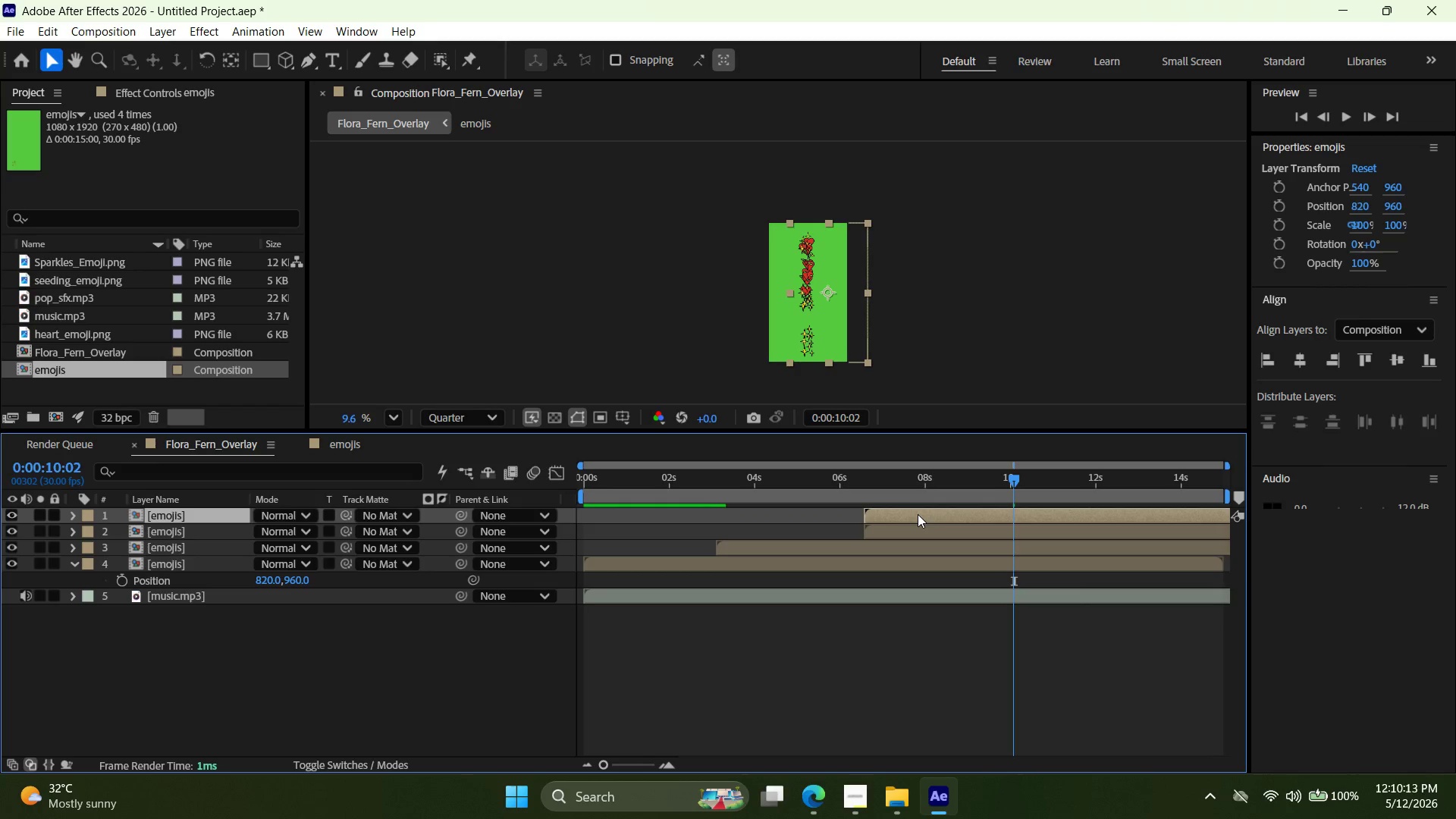 
left_click_drag(start_coordinate=[918, 515], to_coordinate=[1031, 516])
 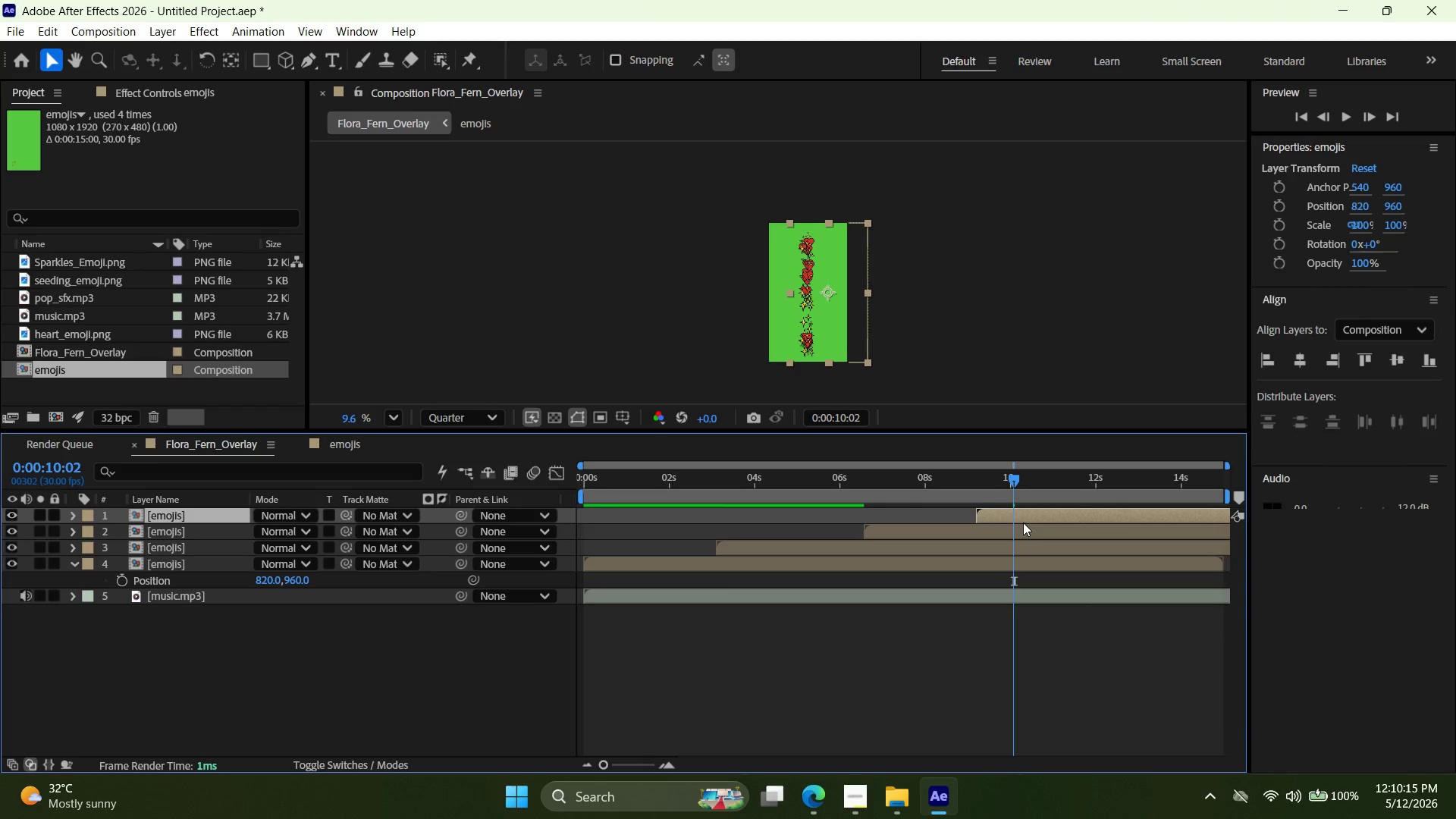 
left_click_drag(start_coordinate=[1030, 517], to_coordinate=[1055, 521])
 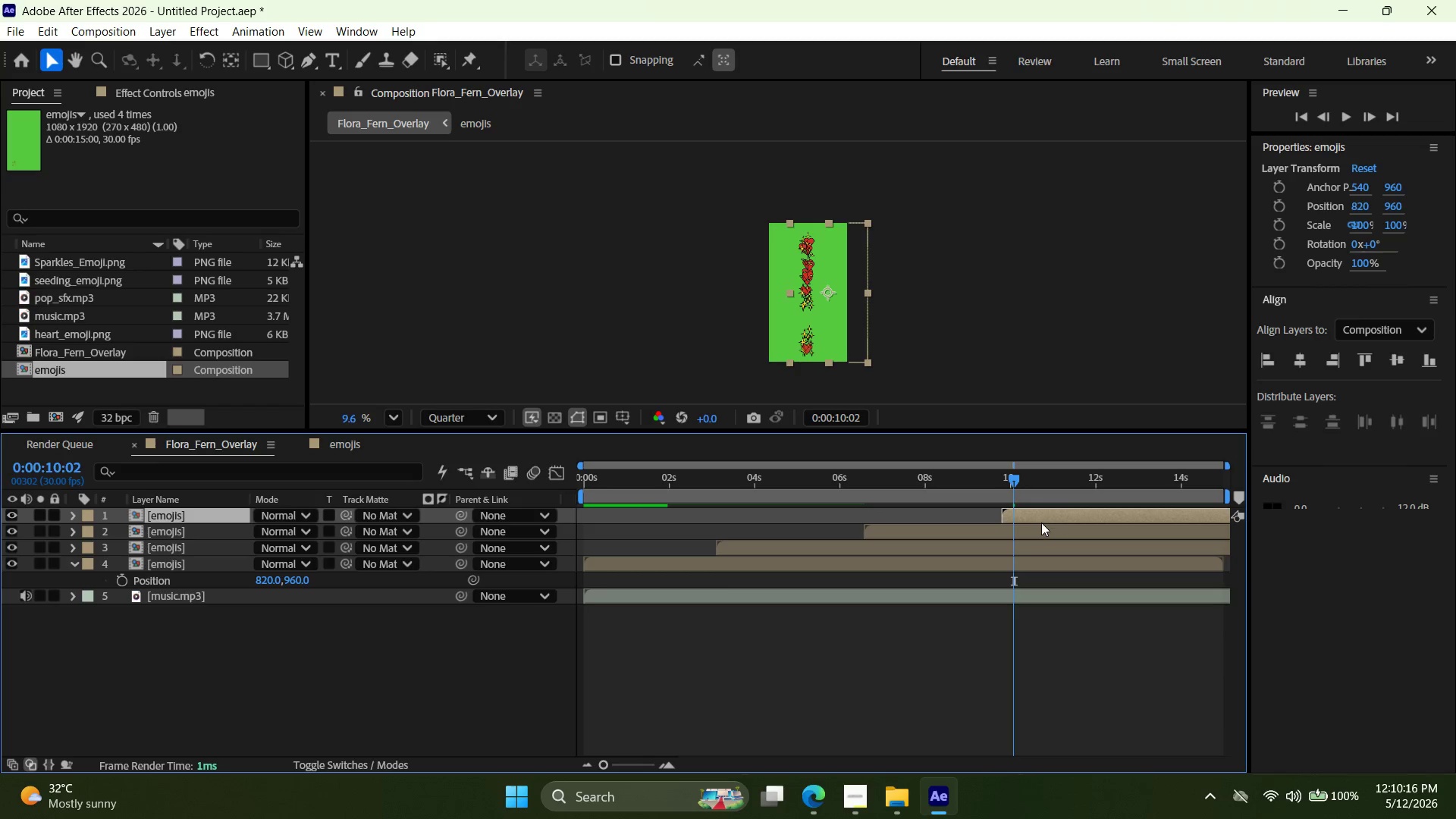 
key(Control+ControlLeft)
 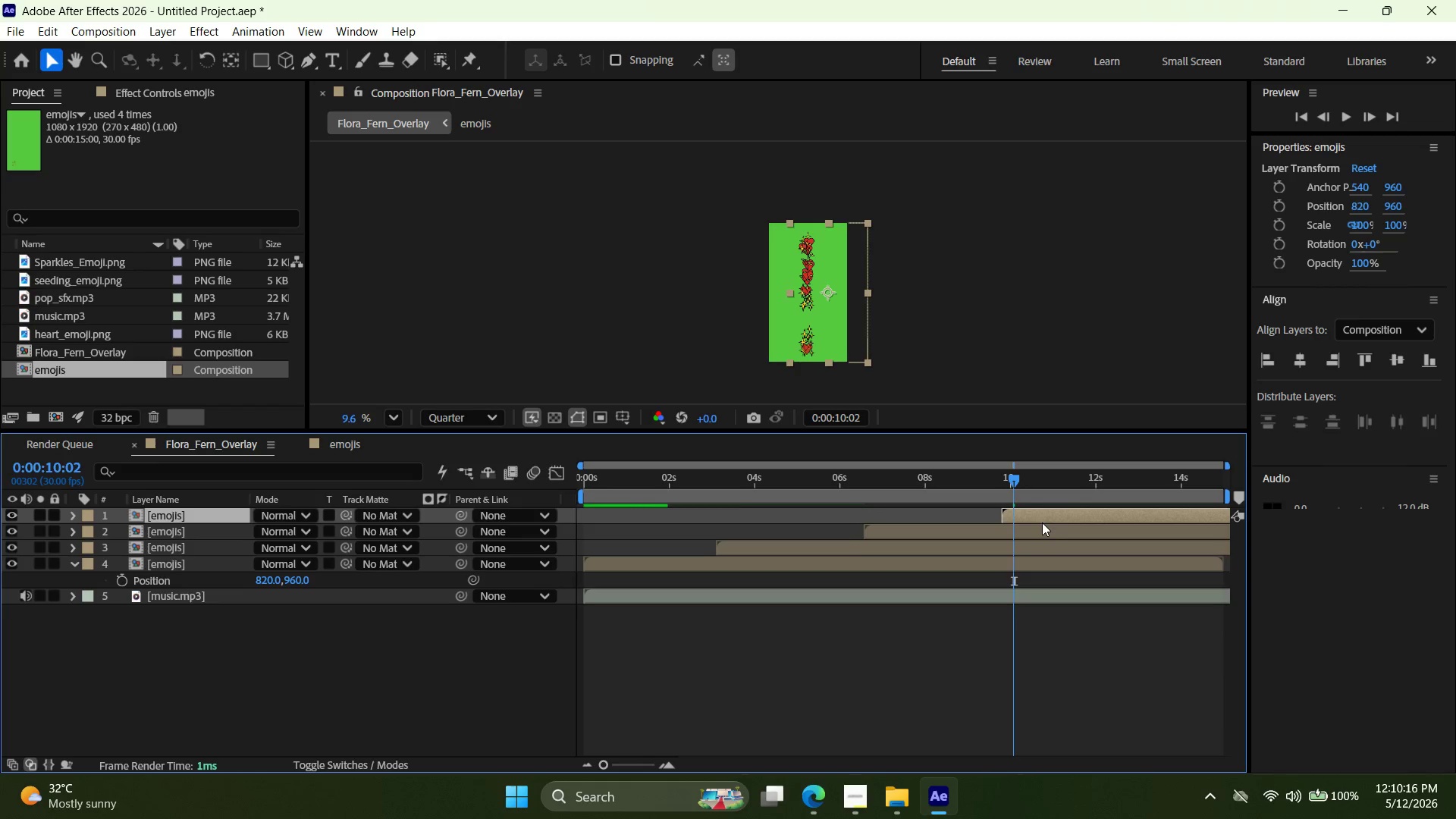 
key(Control+D)
 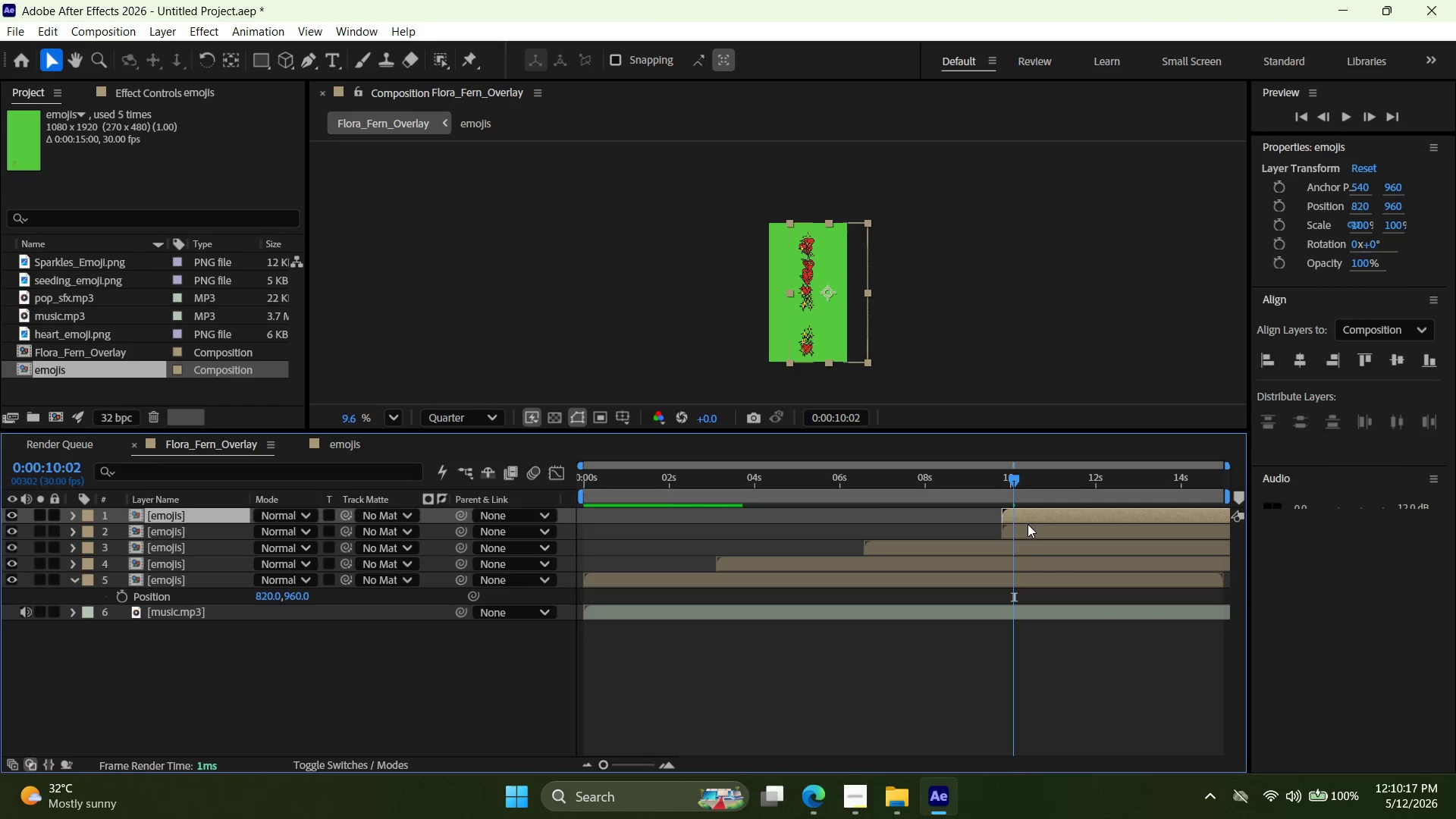 
left_click_drag(start_coordinate=[1038, 521], to_coordinate=[1058, 524])
 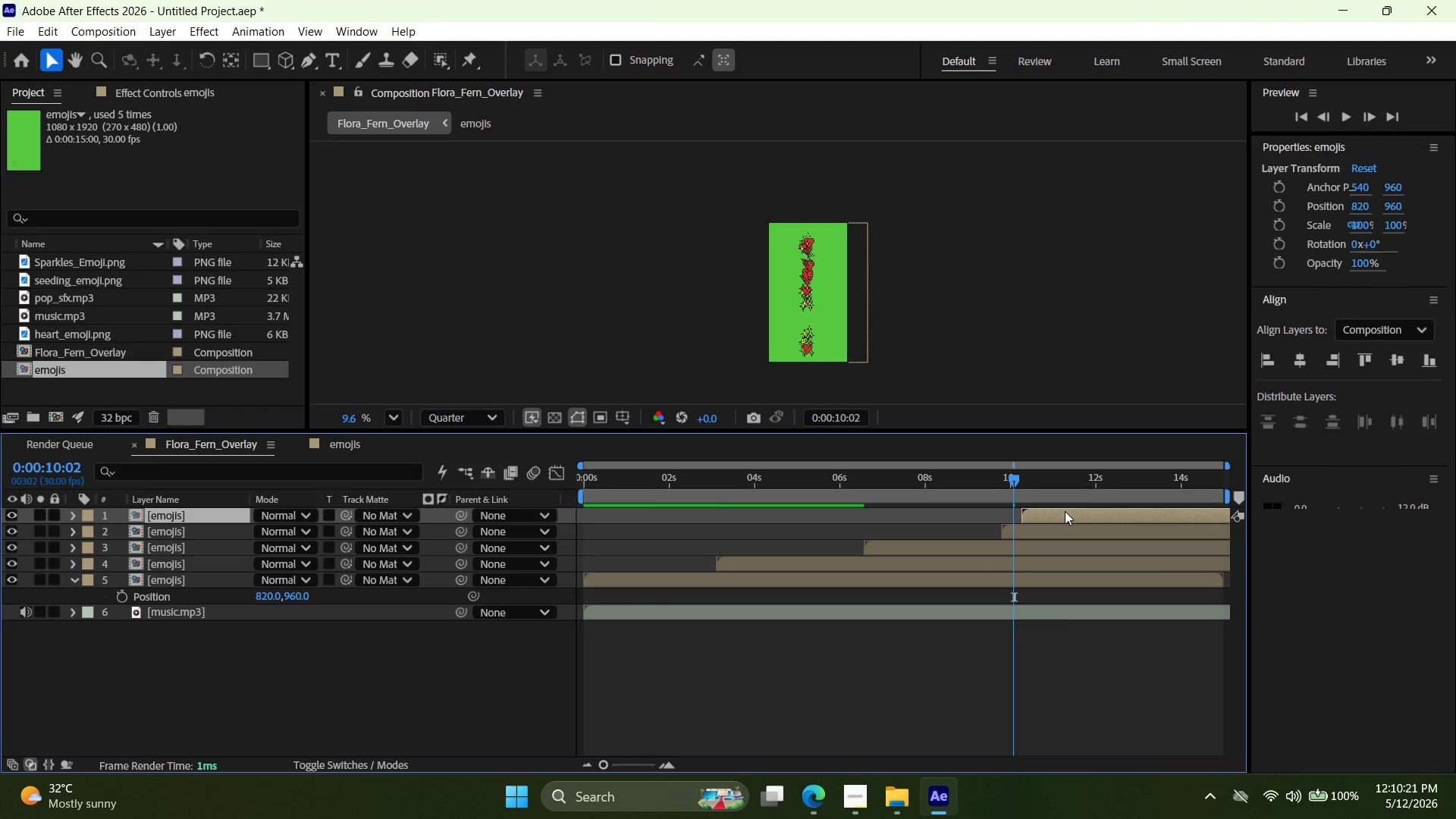 
key(Delete)
 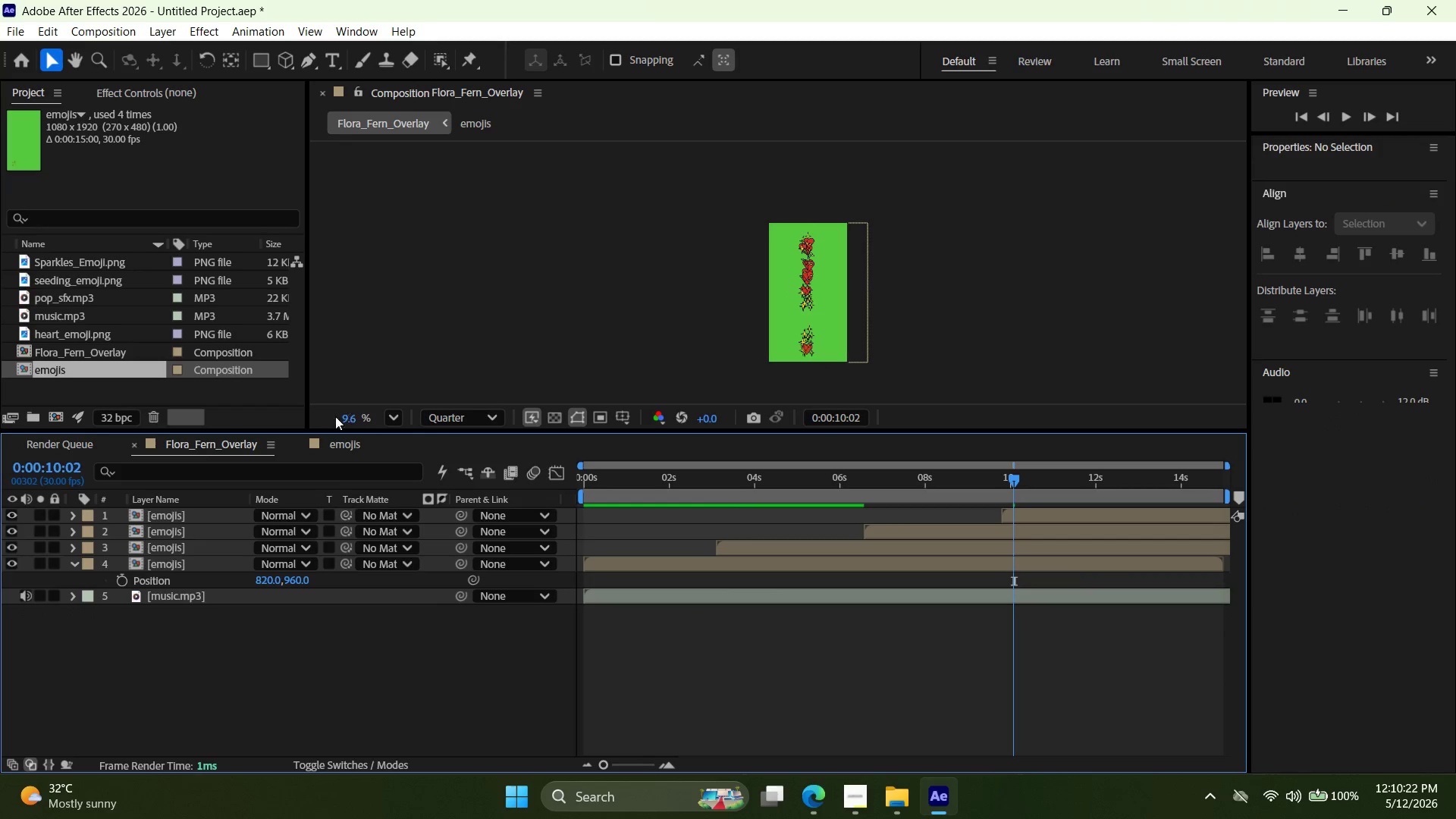 
left_click([327, 443])
 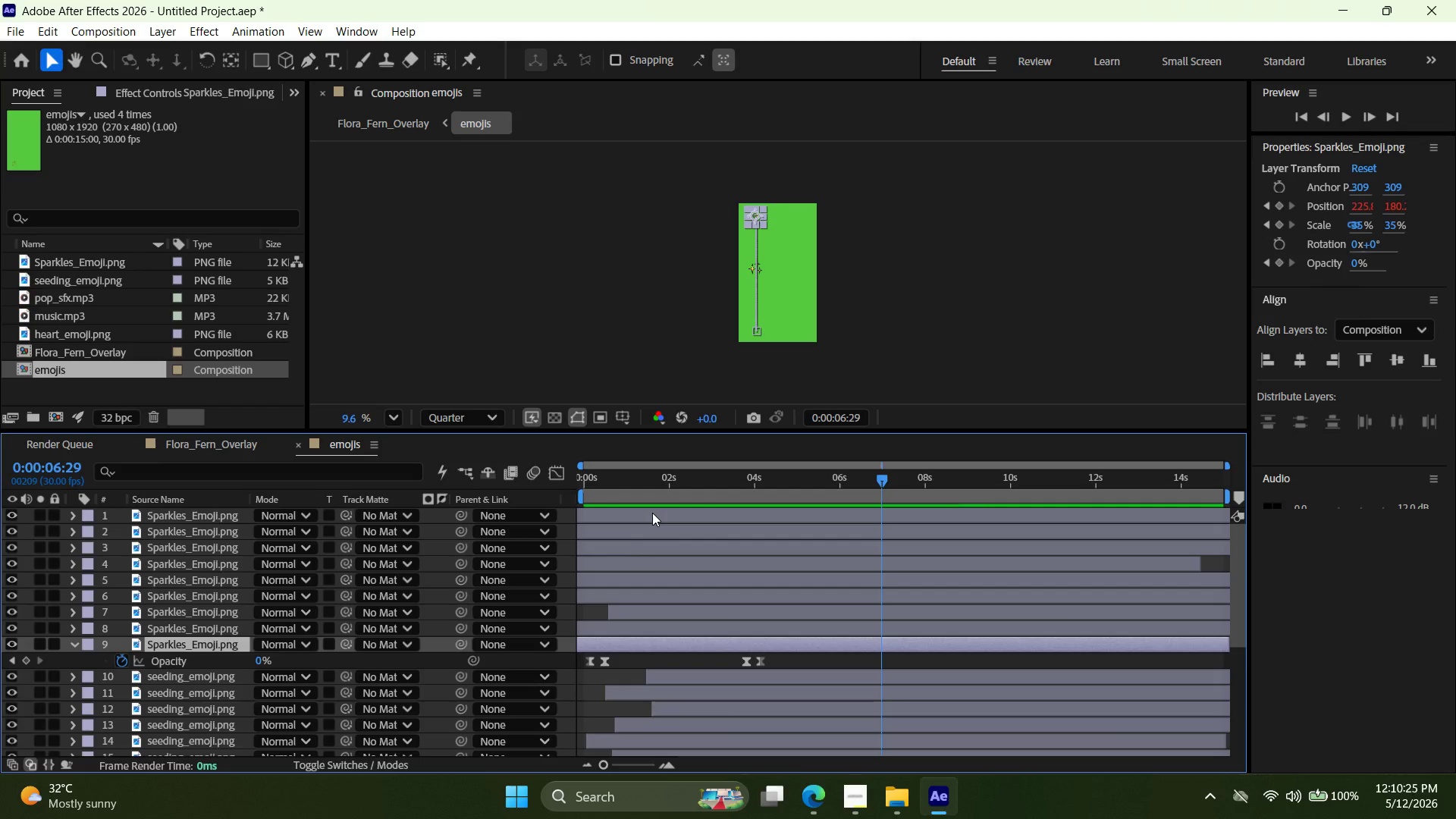 
left_click_drag(start_coordinate=[652, 513], to_coordinate=[622, 513])
 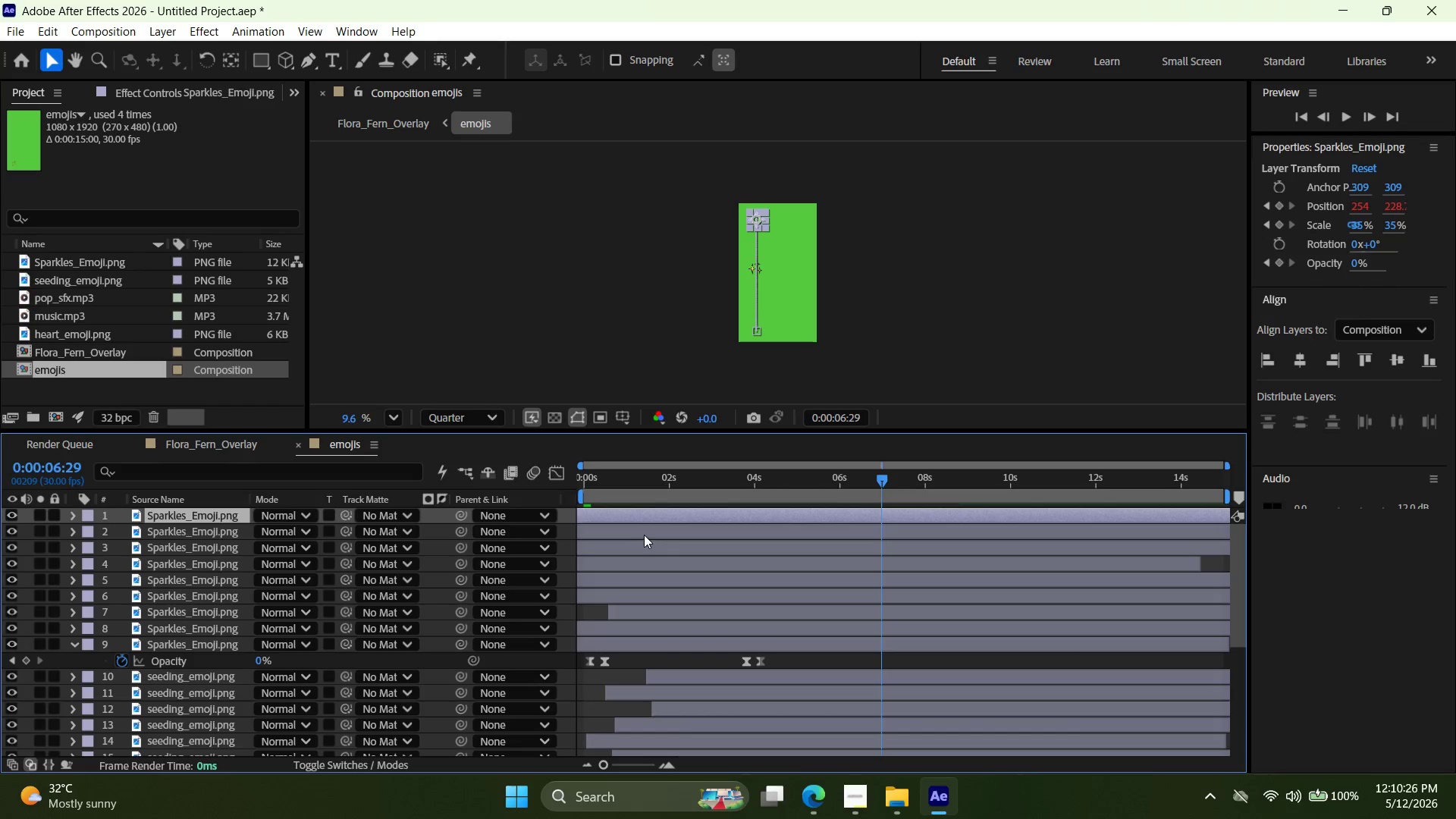 
left_click_drag(start_coordinate=[645, 534], to_coordinate=[611, 531])
 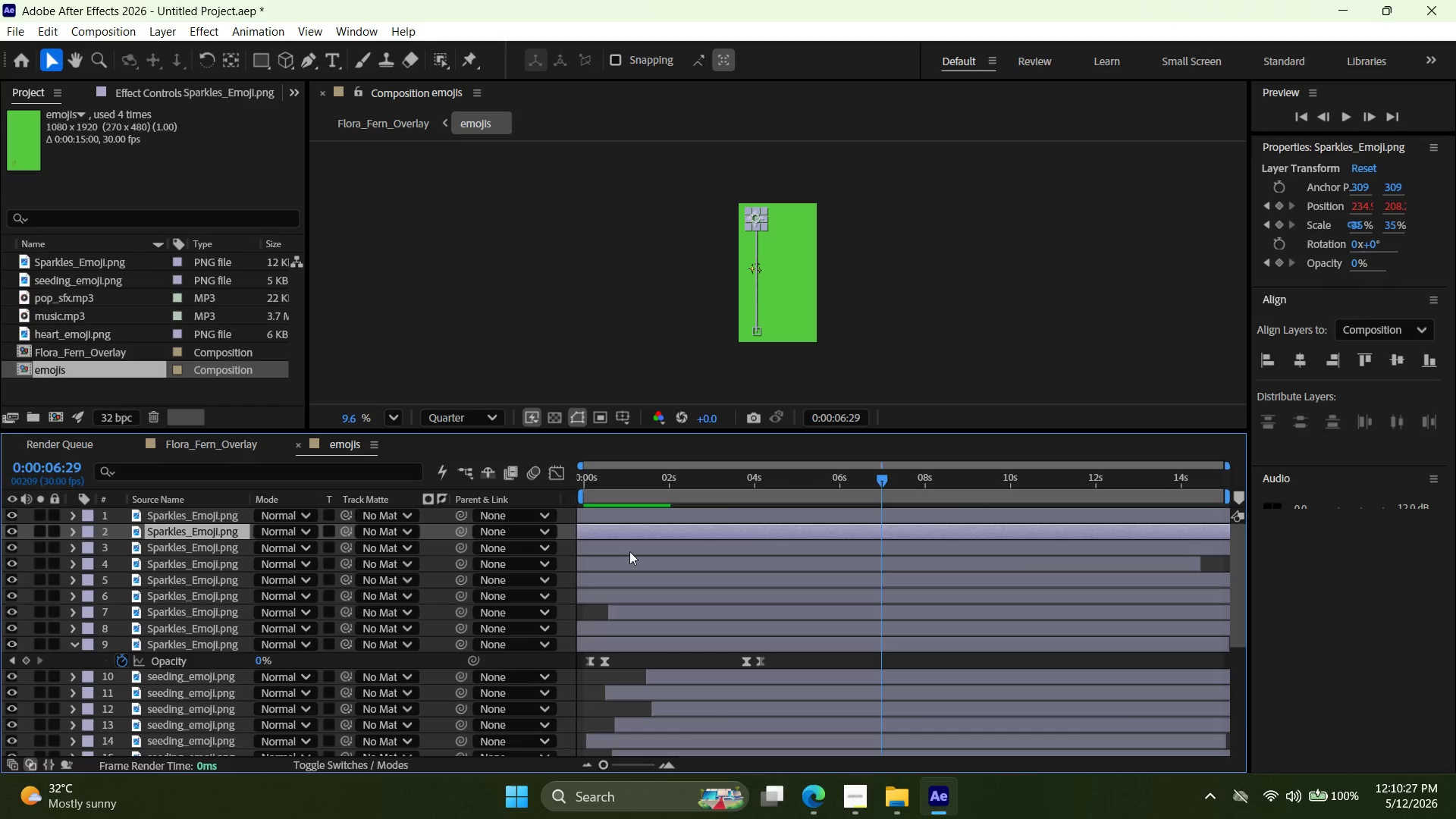 
left_click_drag(start_coordinate=[626, 544], to_coordinate=[601, 542])
 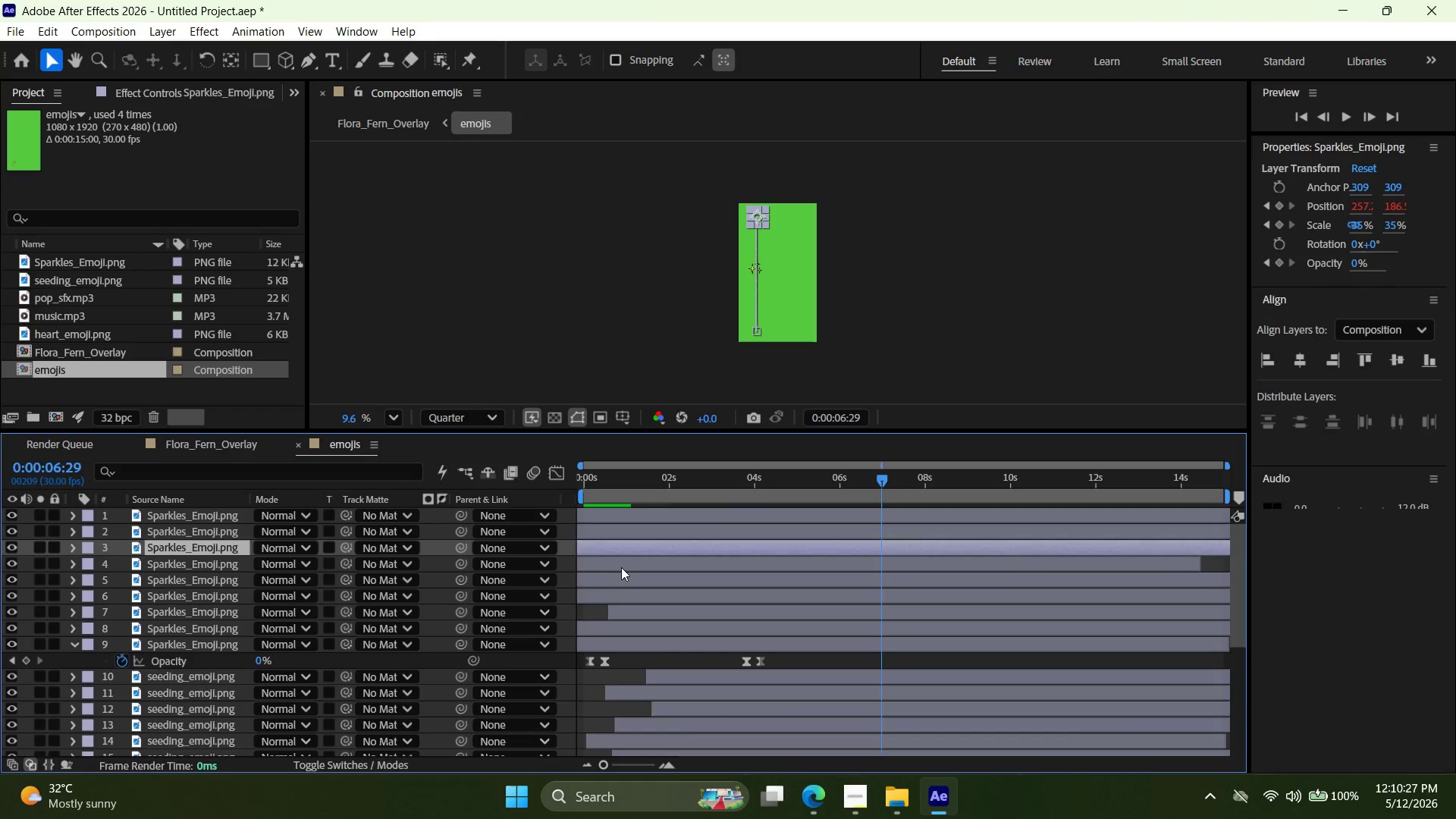 
left_click_drag(start_coordinate=[621, 567], to_coordinate=[604, 564])
 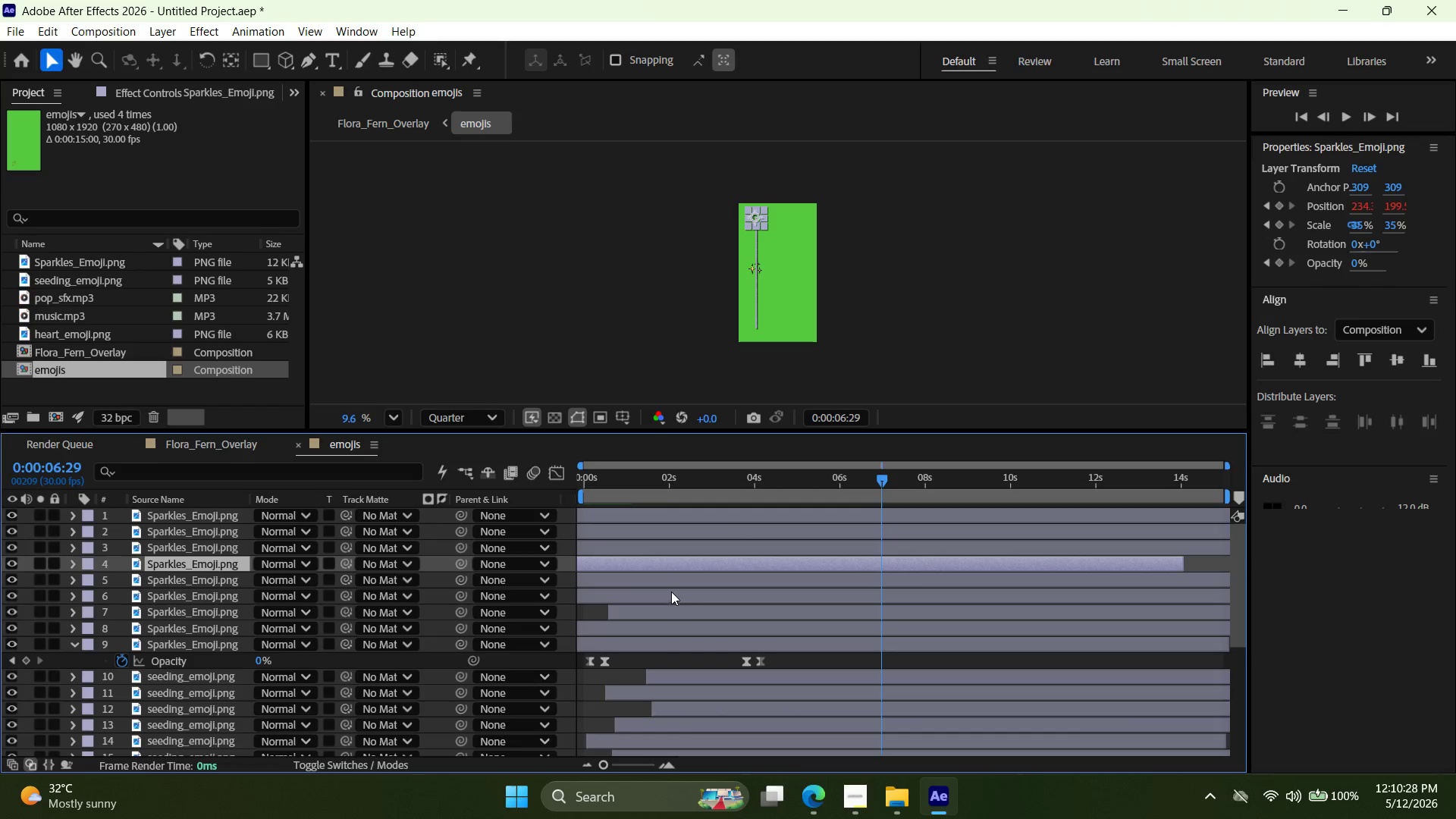 
left_click_drag(start_coordinate=[666, 590], to_coordinate=[654, 589])
 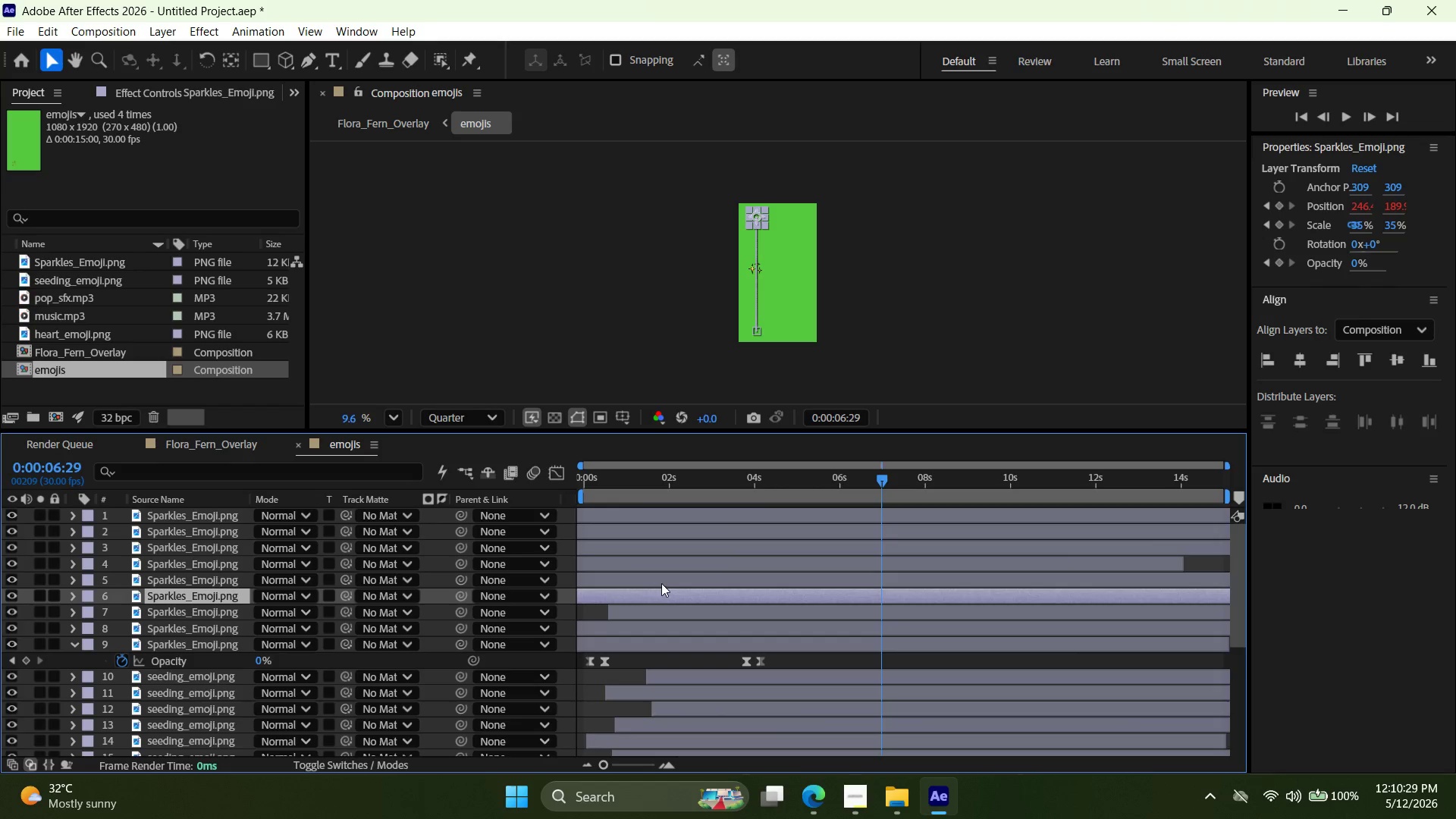 
left_click_drag(start_coordinate=[661, 582], to_coordinate=[647, 581])
 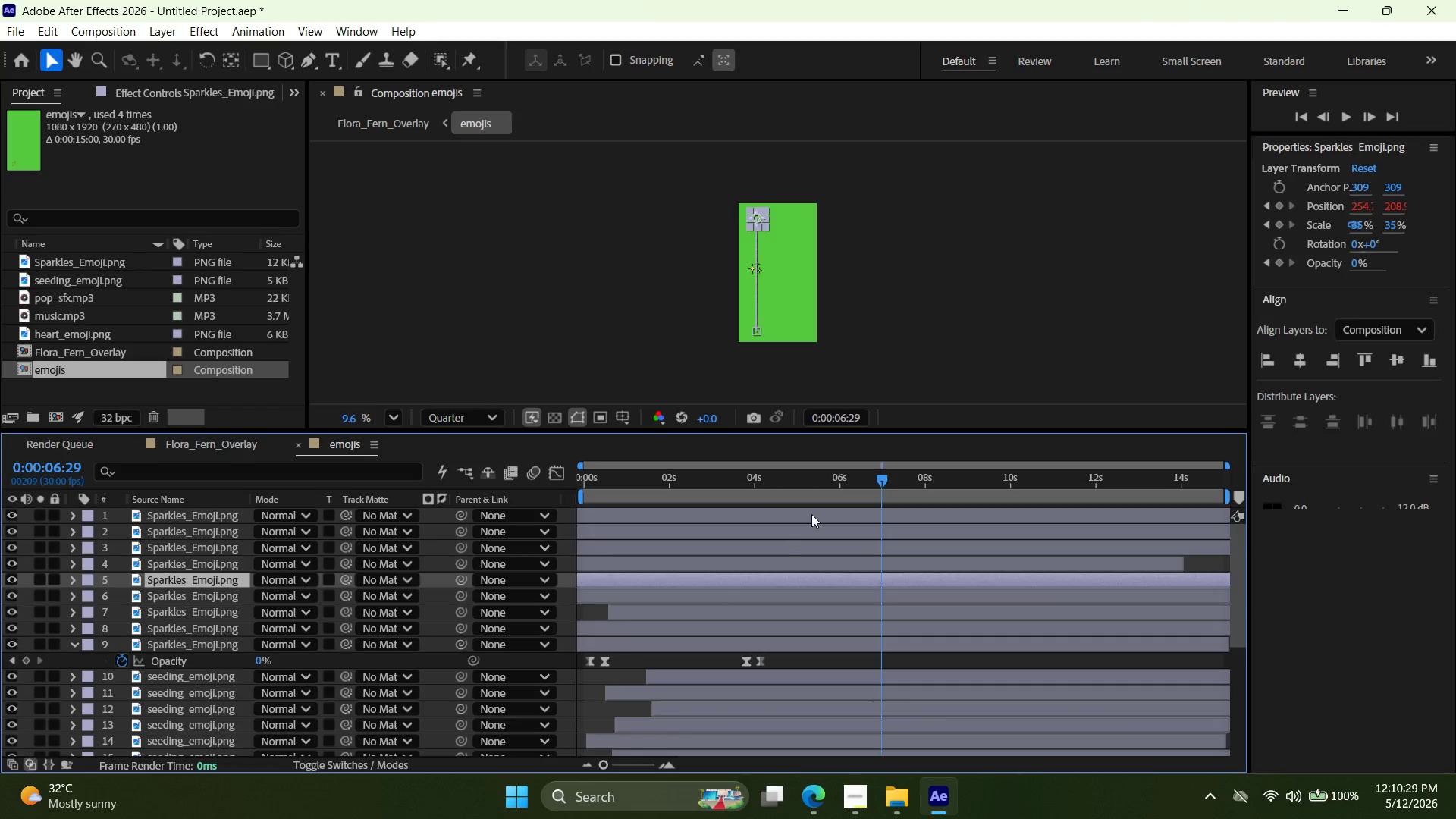 
scroll: coordinate [799, 641], scroll_direction: down, amount: 12.0
 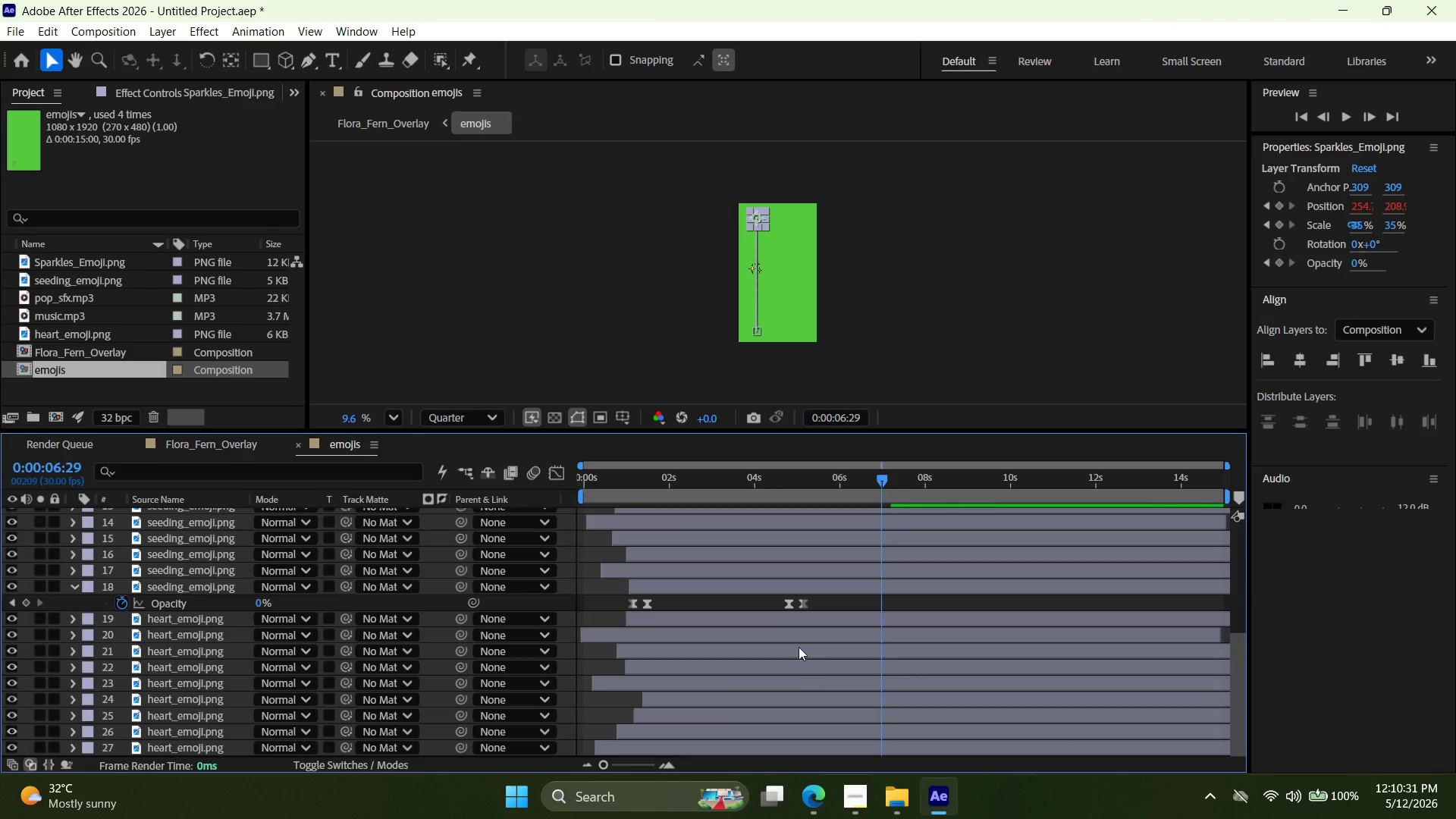 
left_click_drag(start_coordinate=[799, 642], to_coordinate=[820, 642])
 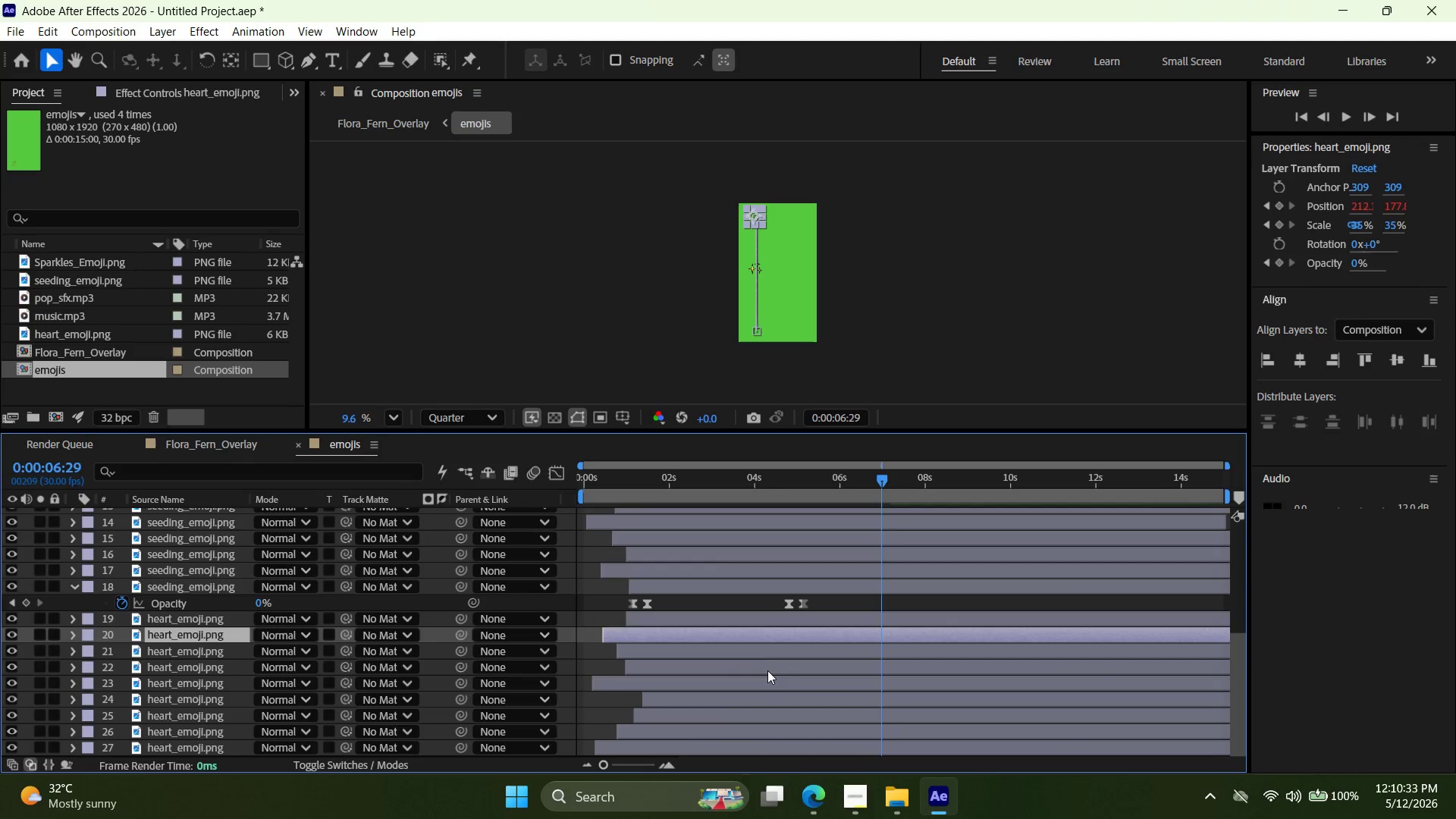 
left_click_drag(start_coordinate=[767, 670], to_coordinate=[785, 672])
 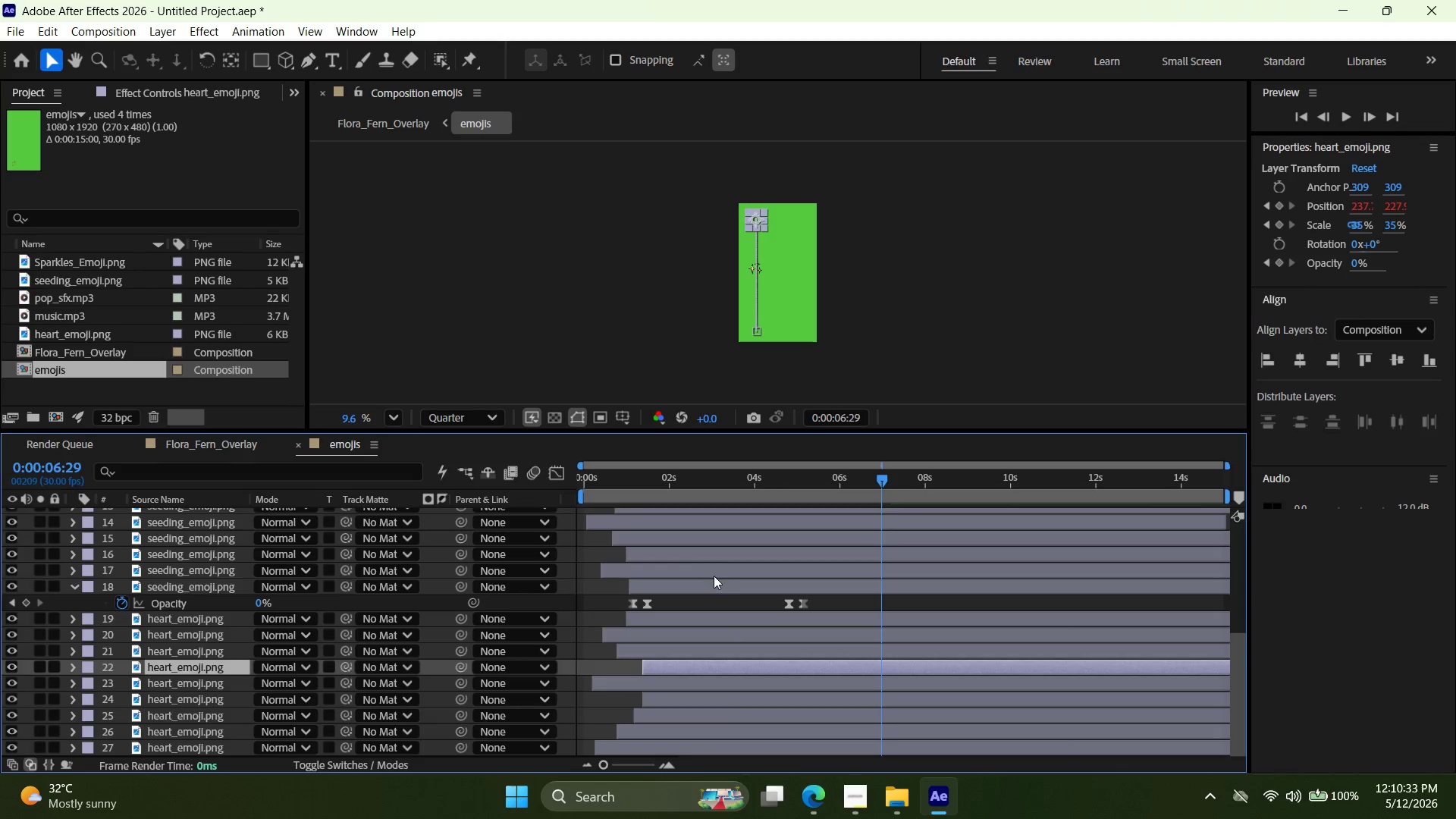 
left_click_drag(start_coordinate=[717, 574], to_coordinate=[731, 574])
 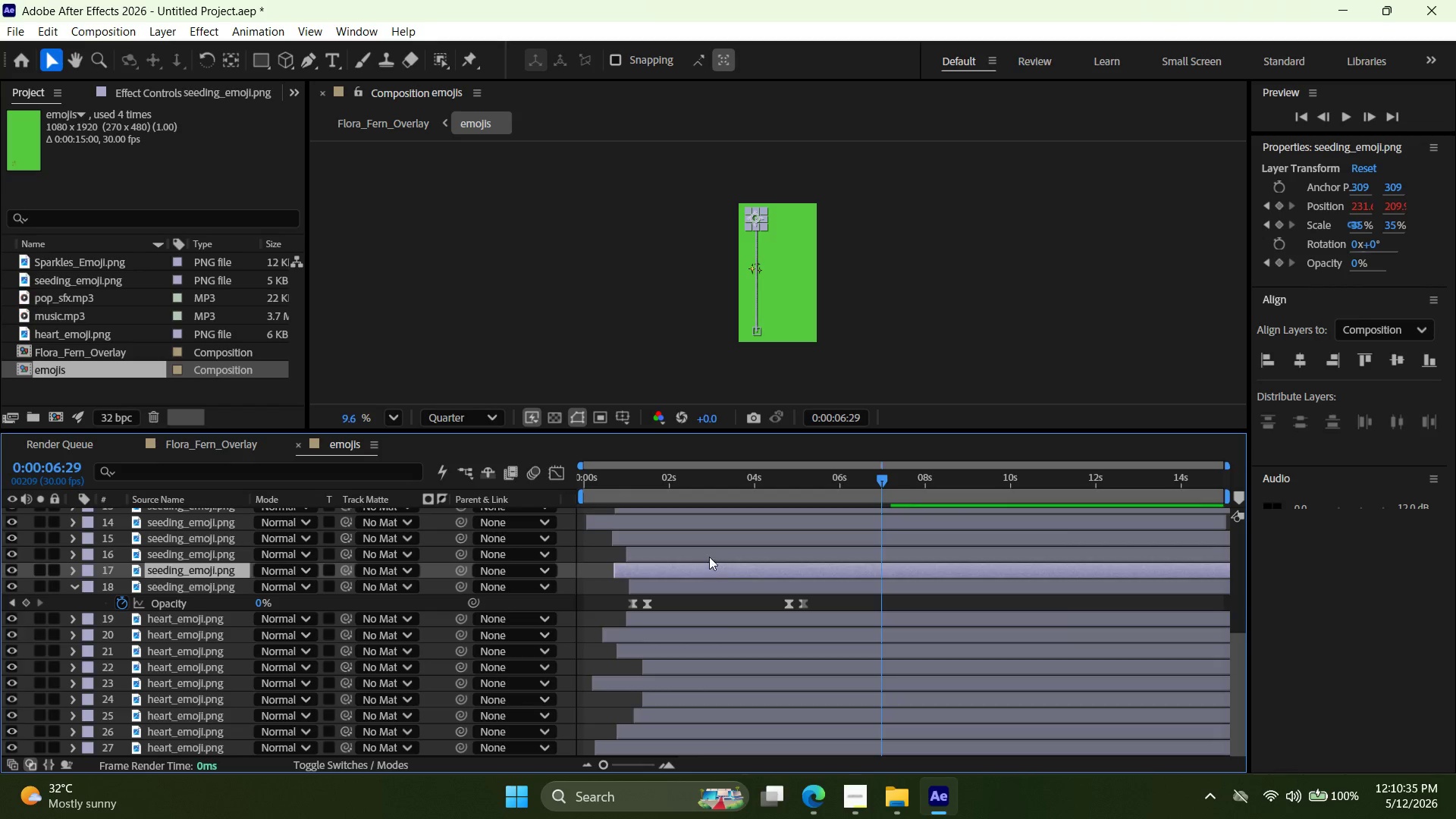 
left_click_drag(start_coordinate=[711, 556], to_coordinate=[719, 558])
 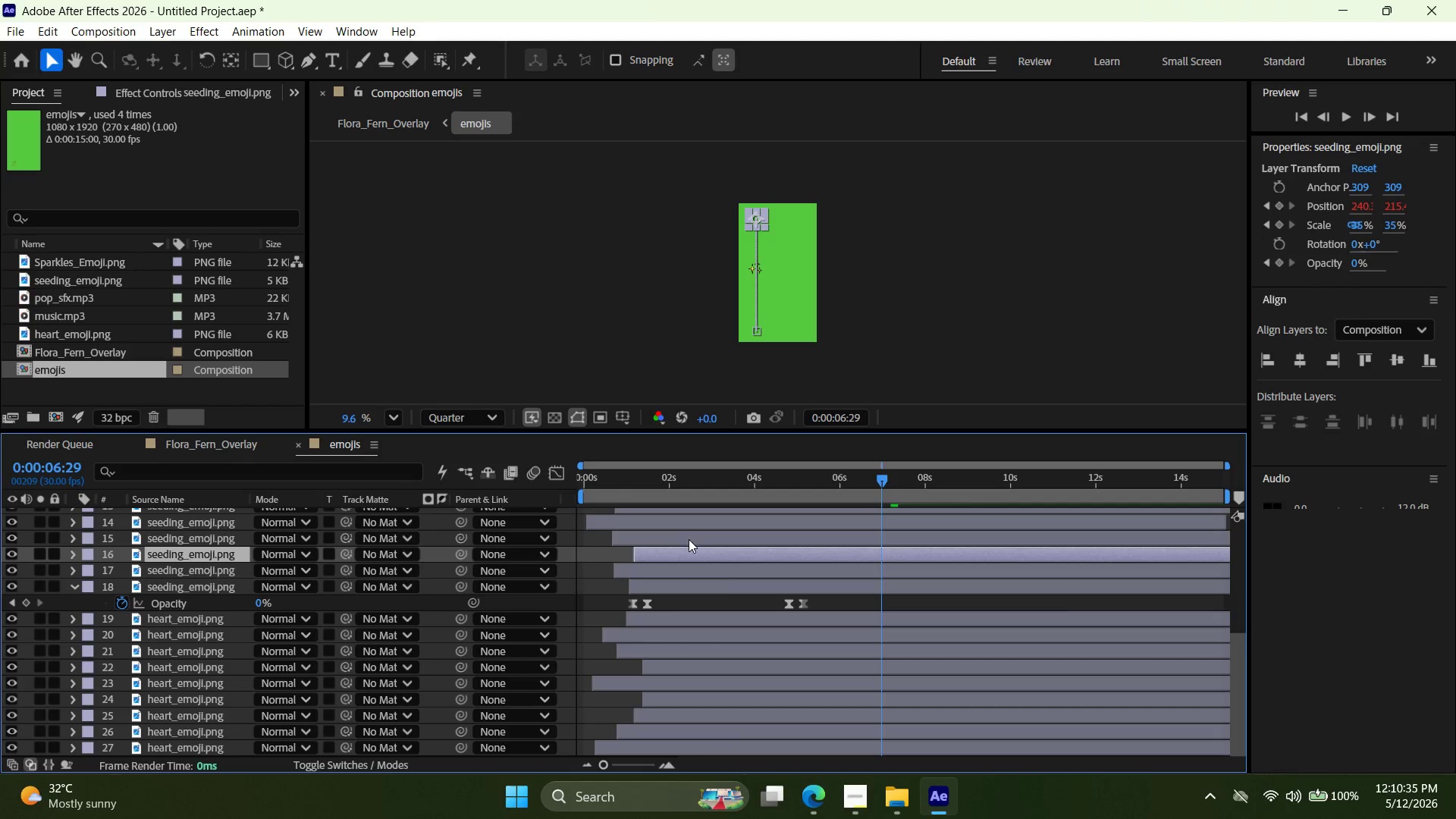 
left_click_drag(start_coordinate=[694, 542], to_coordinate=[719, 543])
 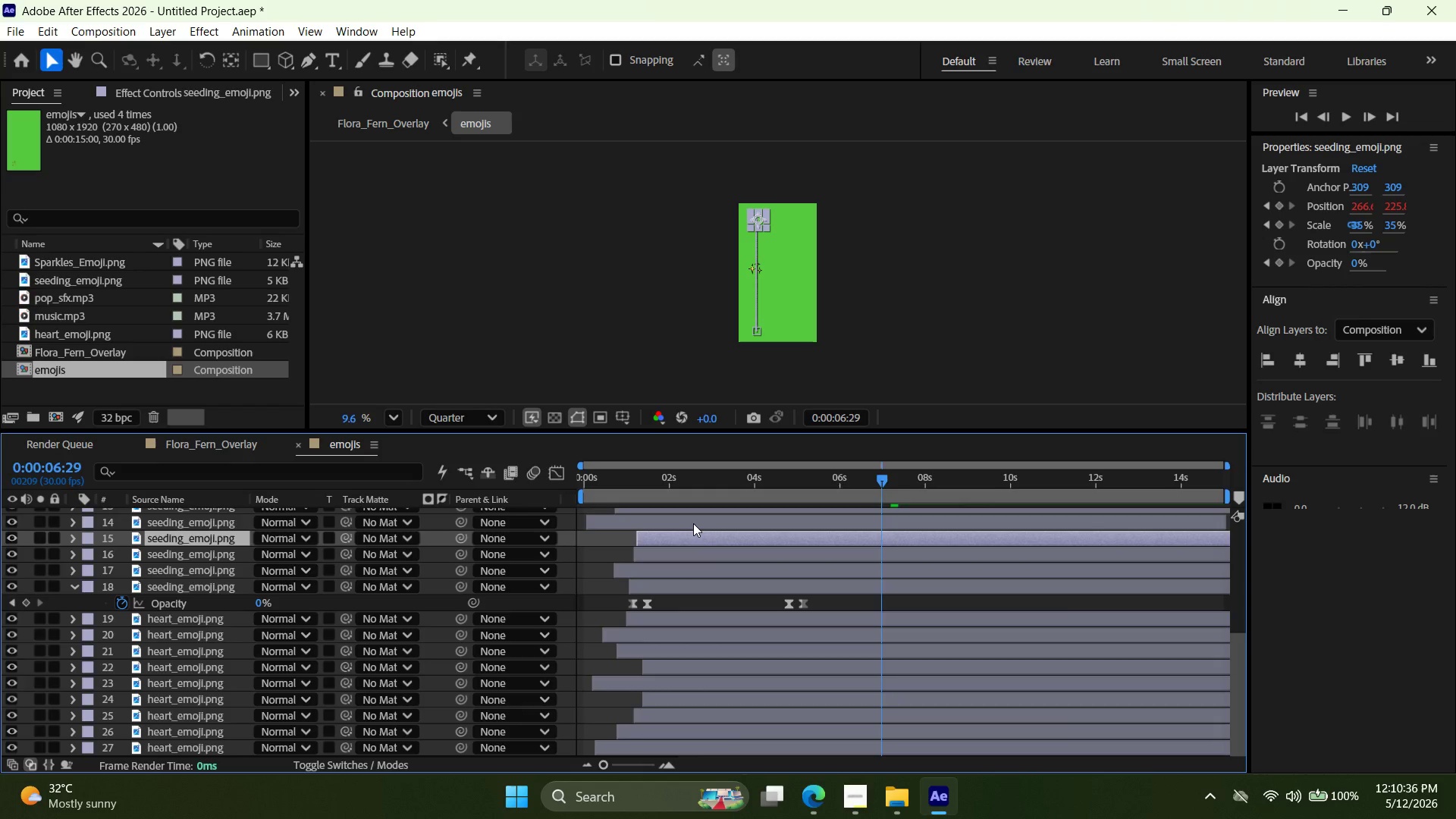 
left_click_drag(start_coordinate=[693, 523], to_coordinate=[699, 523])
 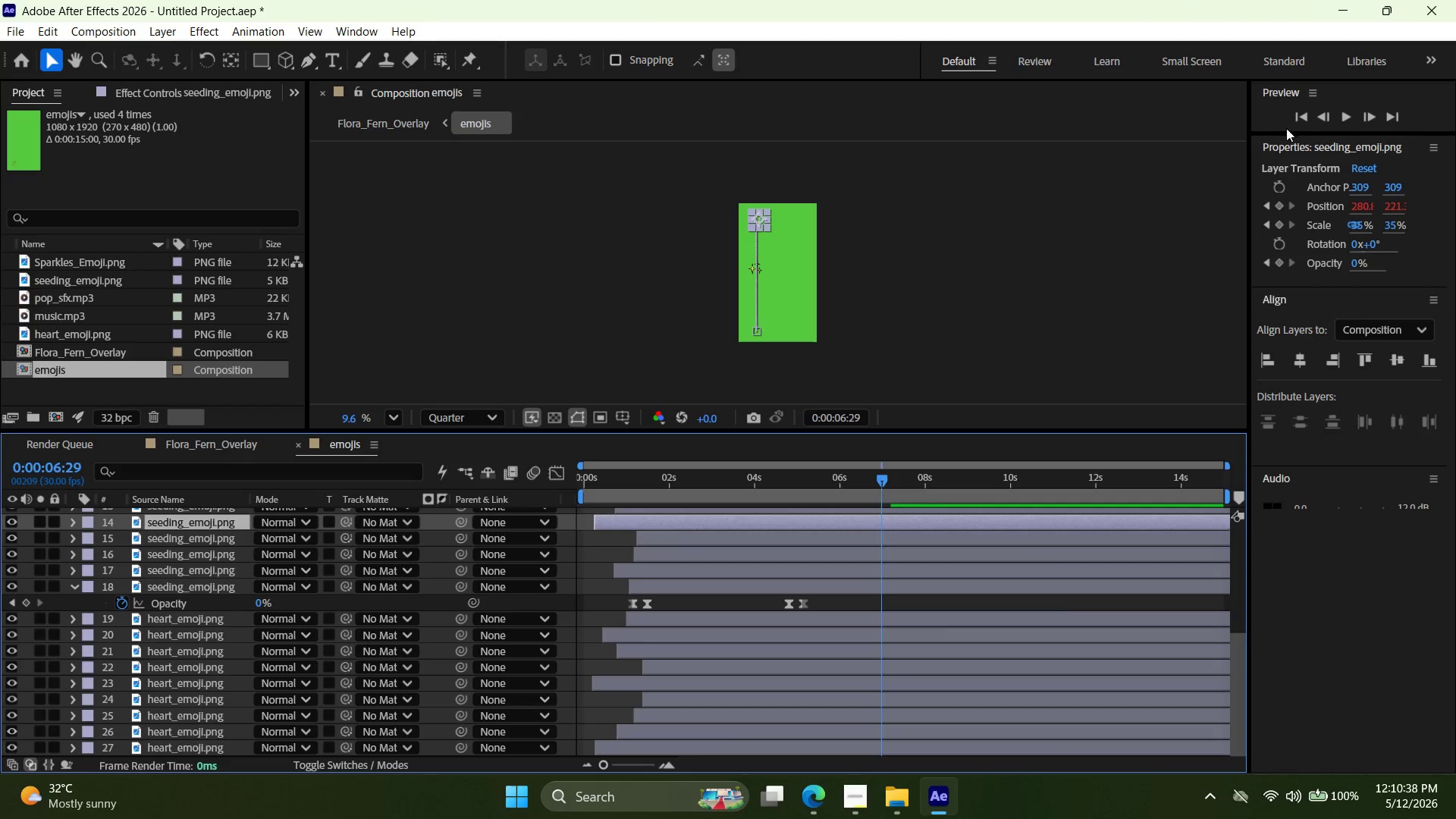 
left_click([1300, 117])
 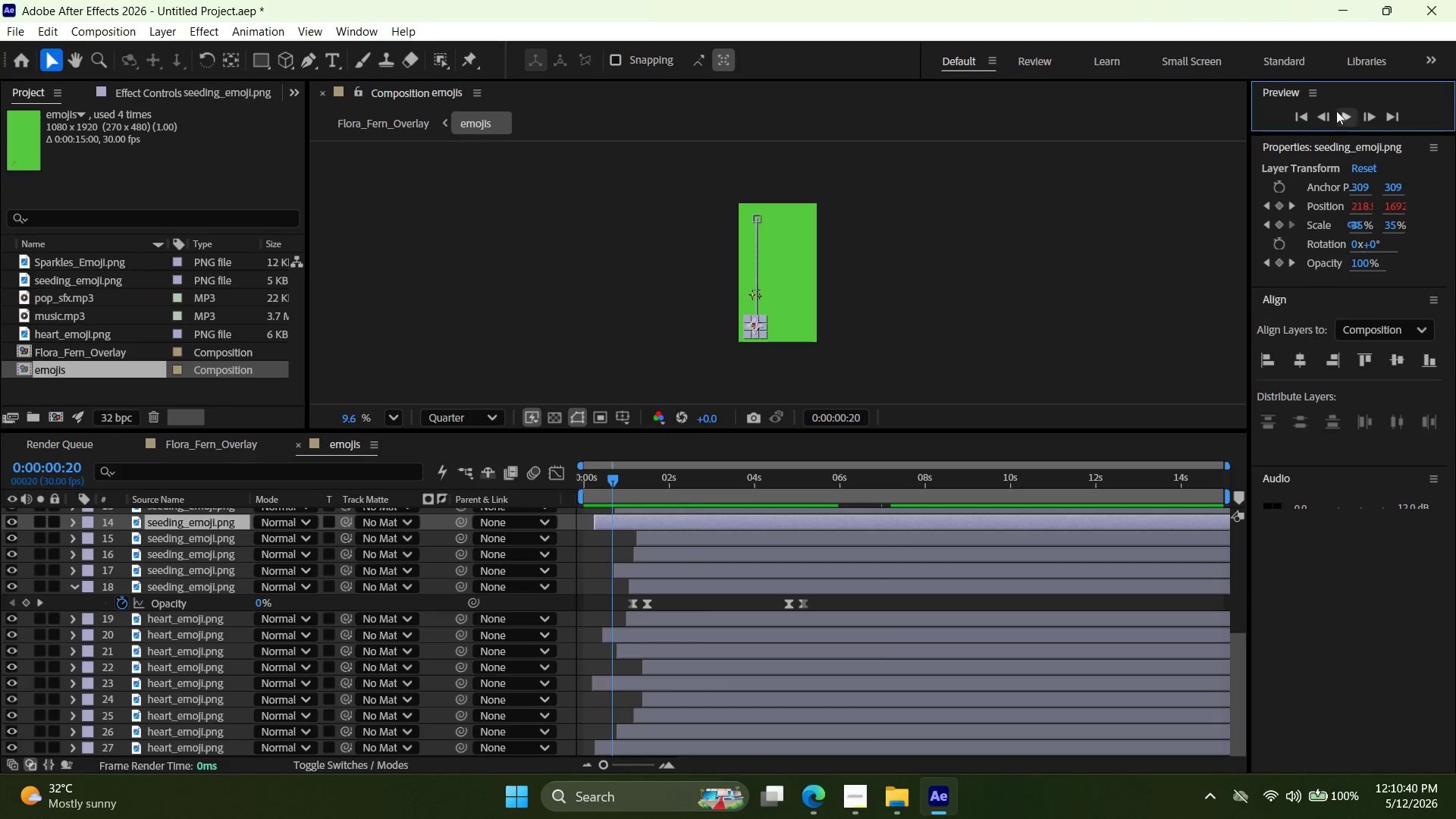 
left_click([231, 442])
 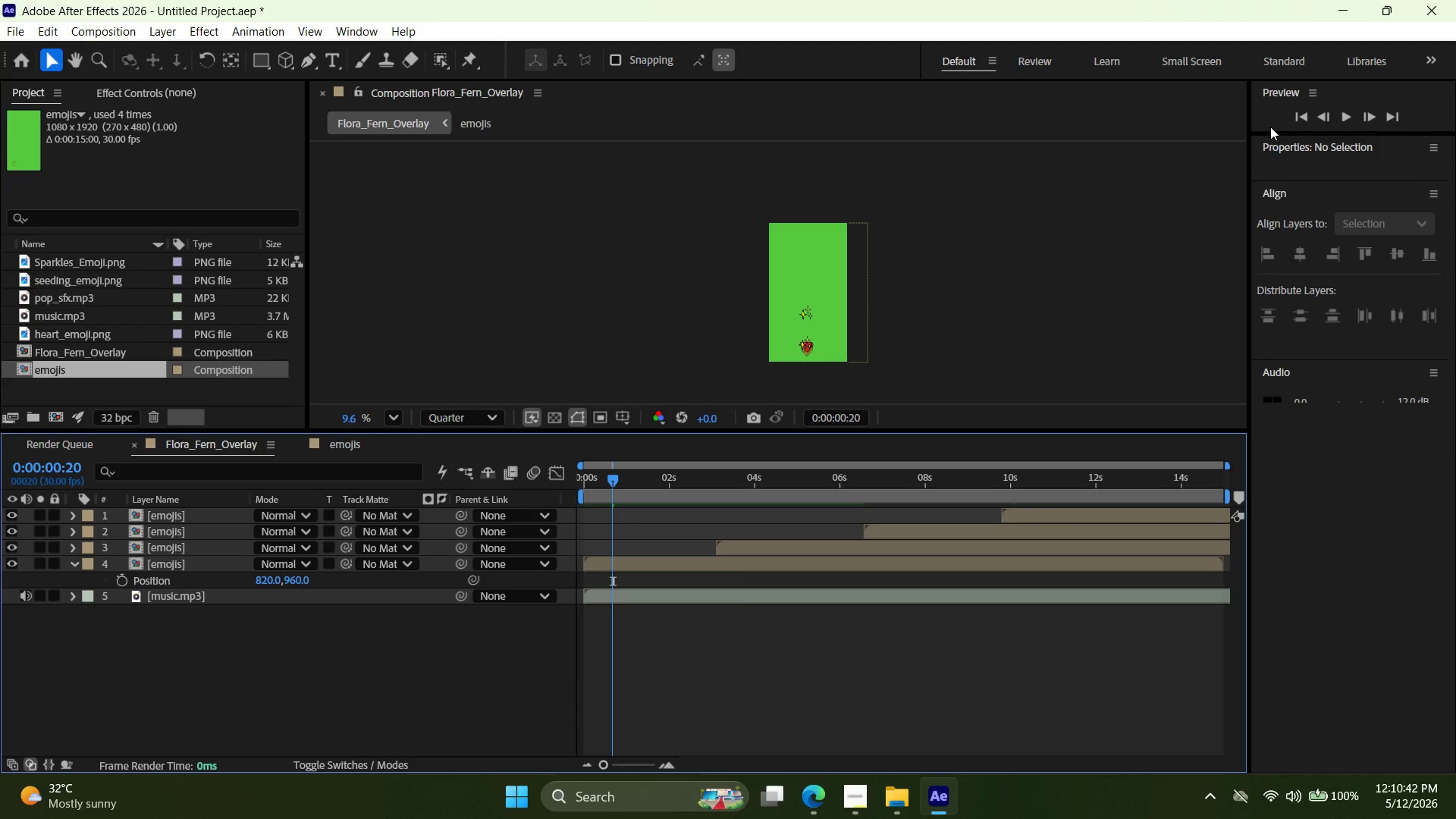 
left_click([1300, 122])
 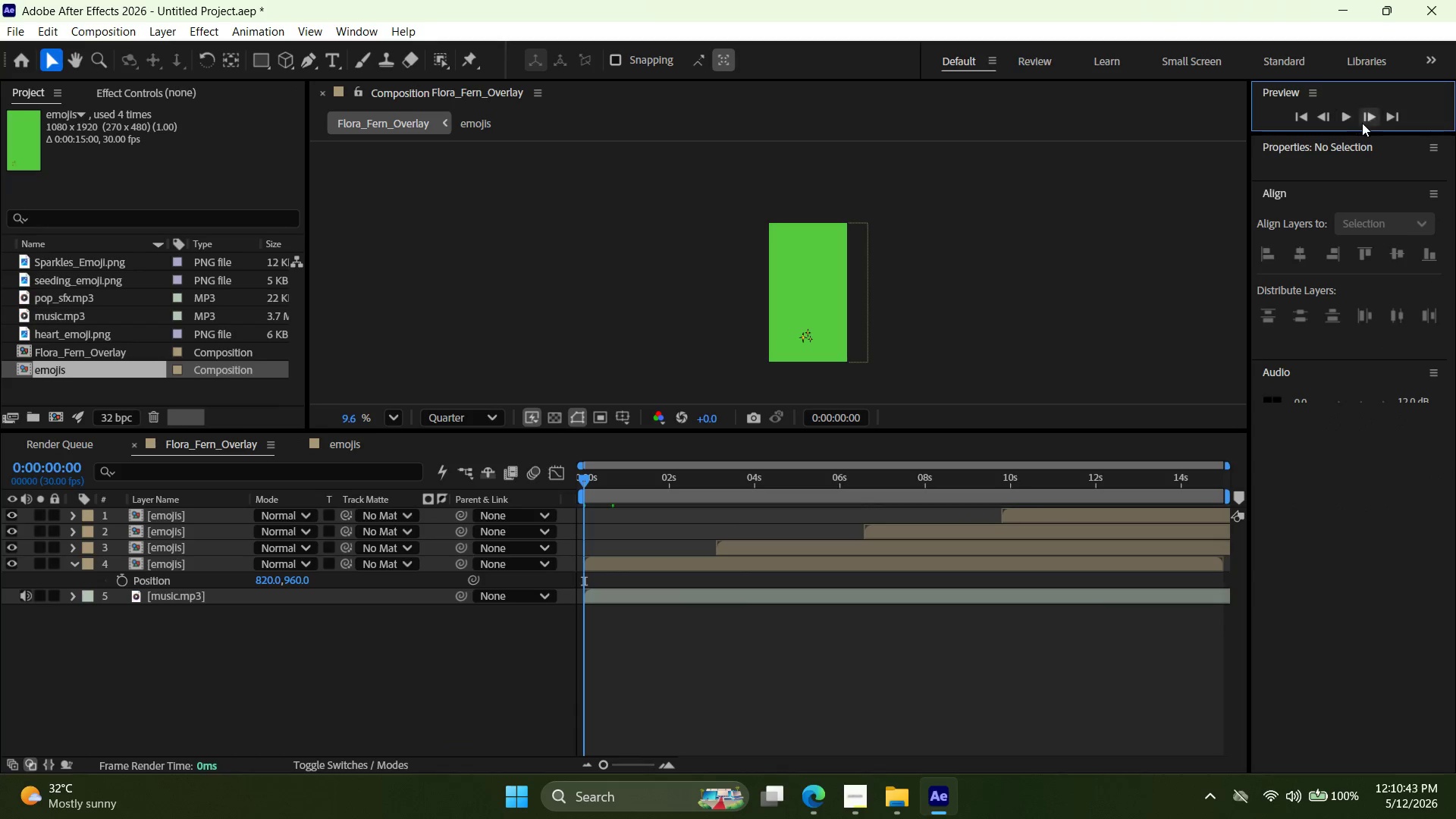 
left_click([1351, 118])
 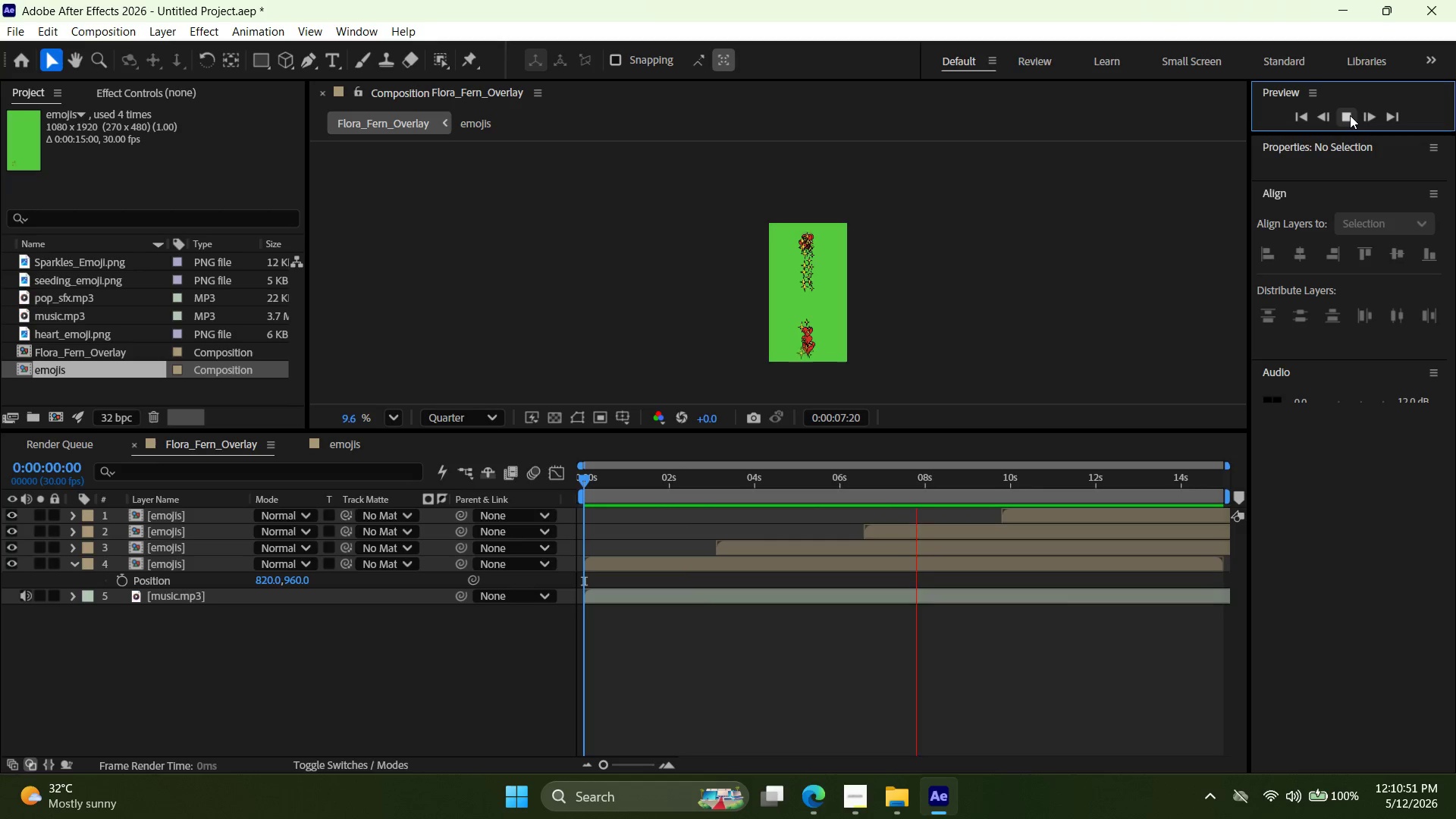 
wait(13.06)
 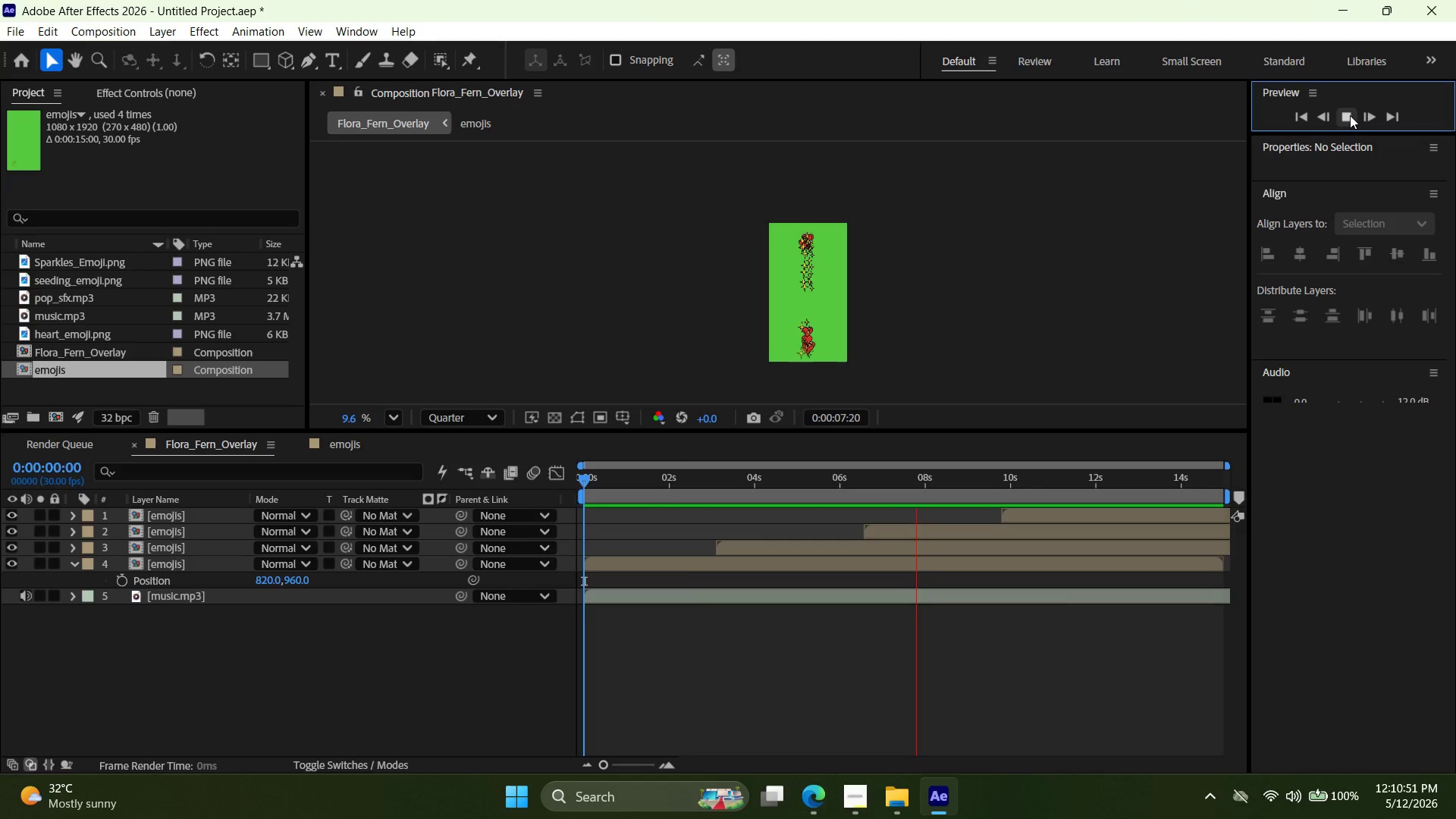 
left_click([1351, 115])
 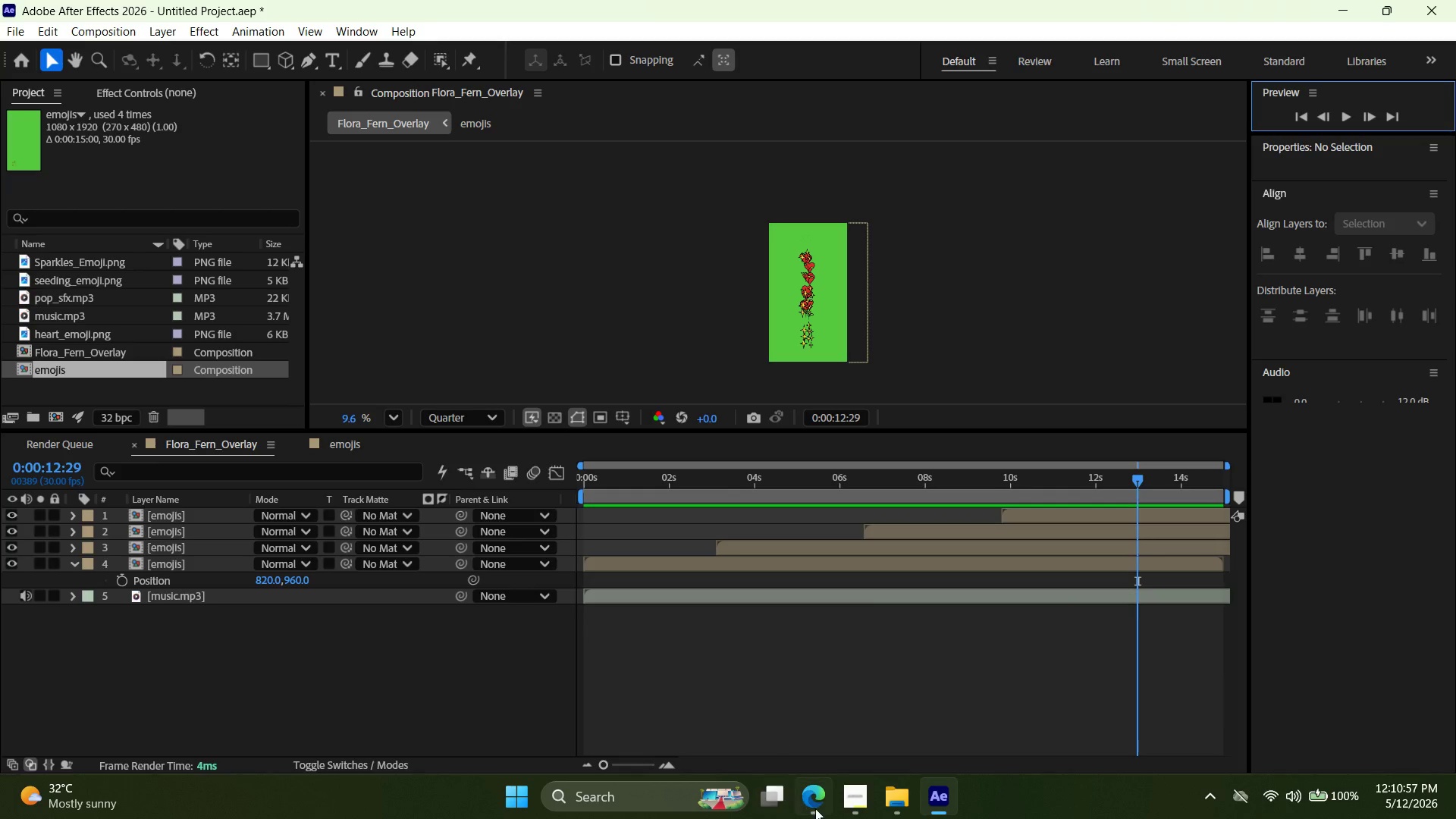 
left_click([852, 806])